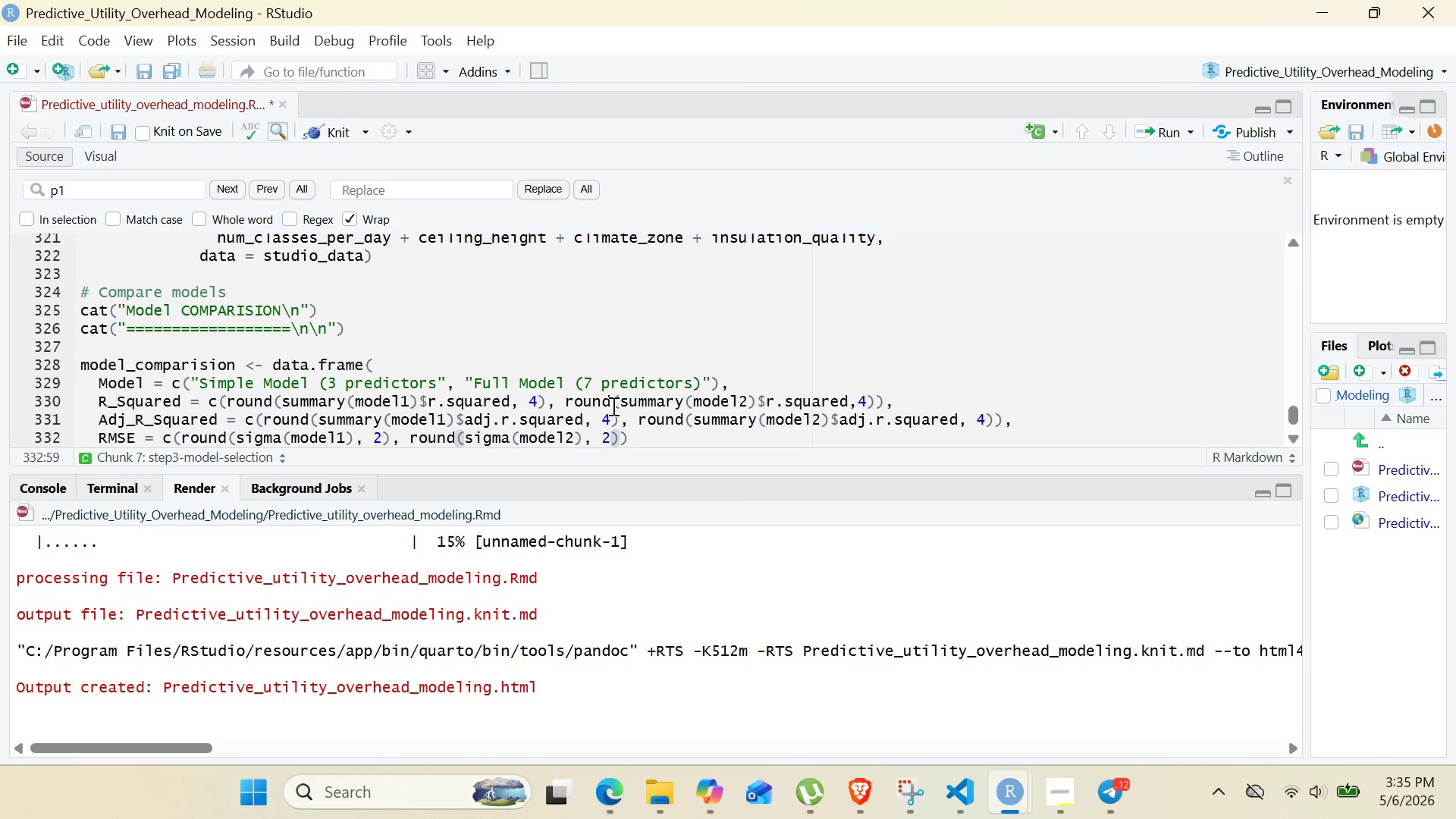 
key(ArrowRight)
 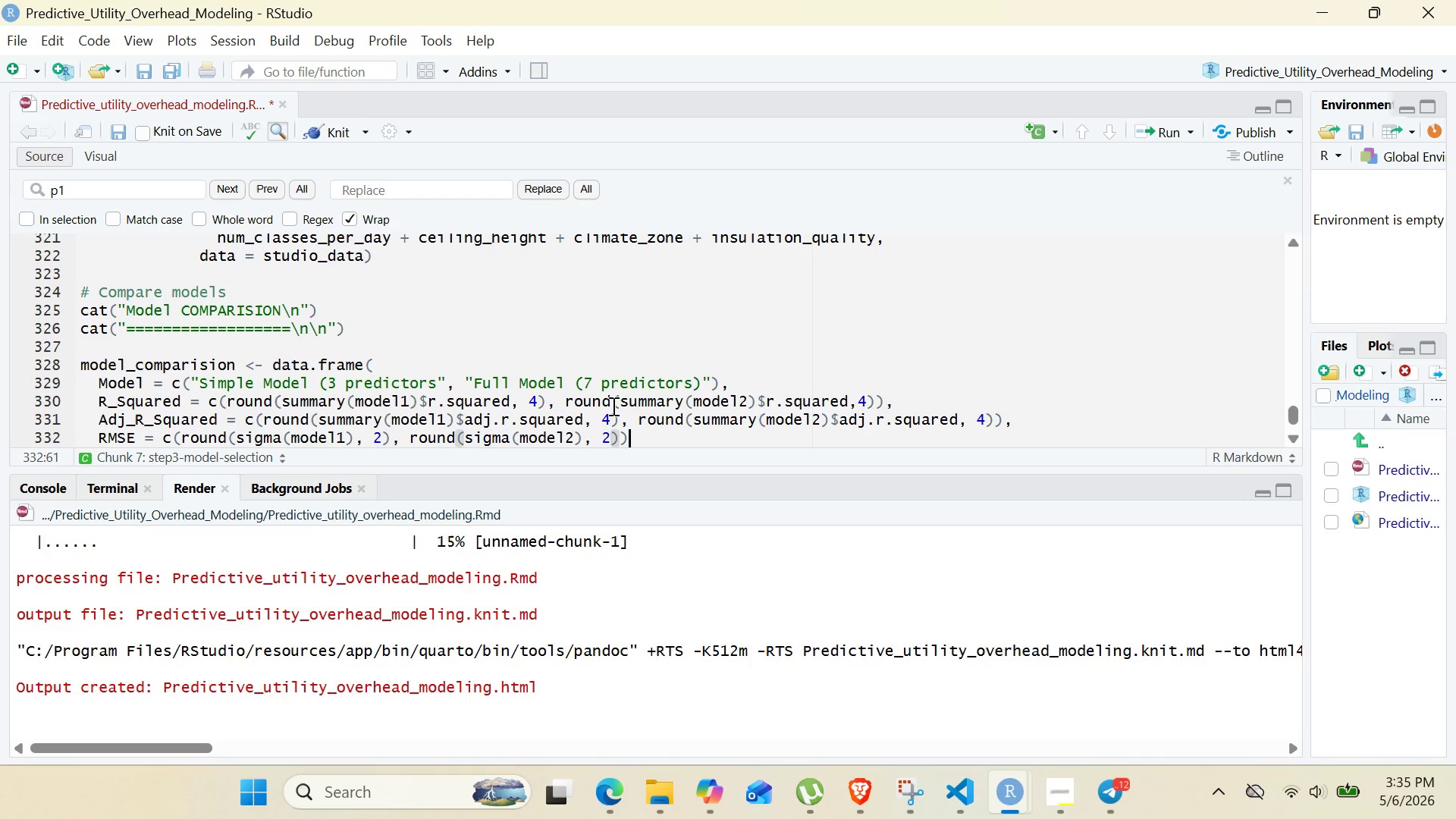 
key(ArrowRight)
 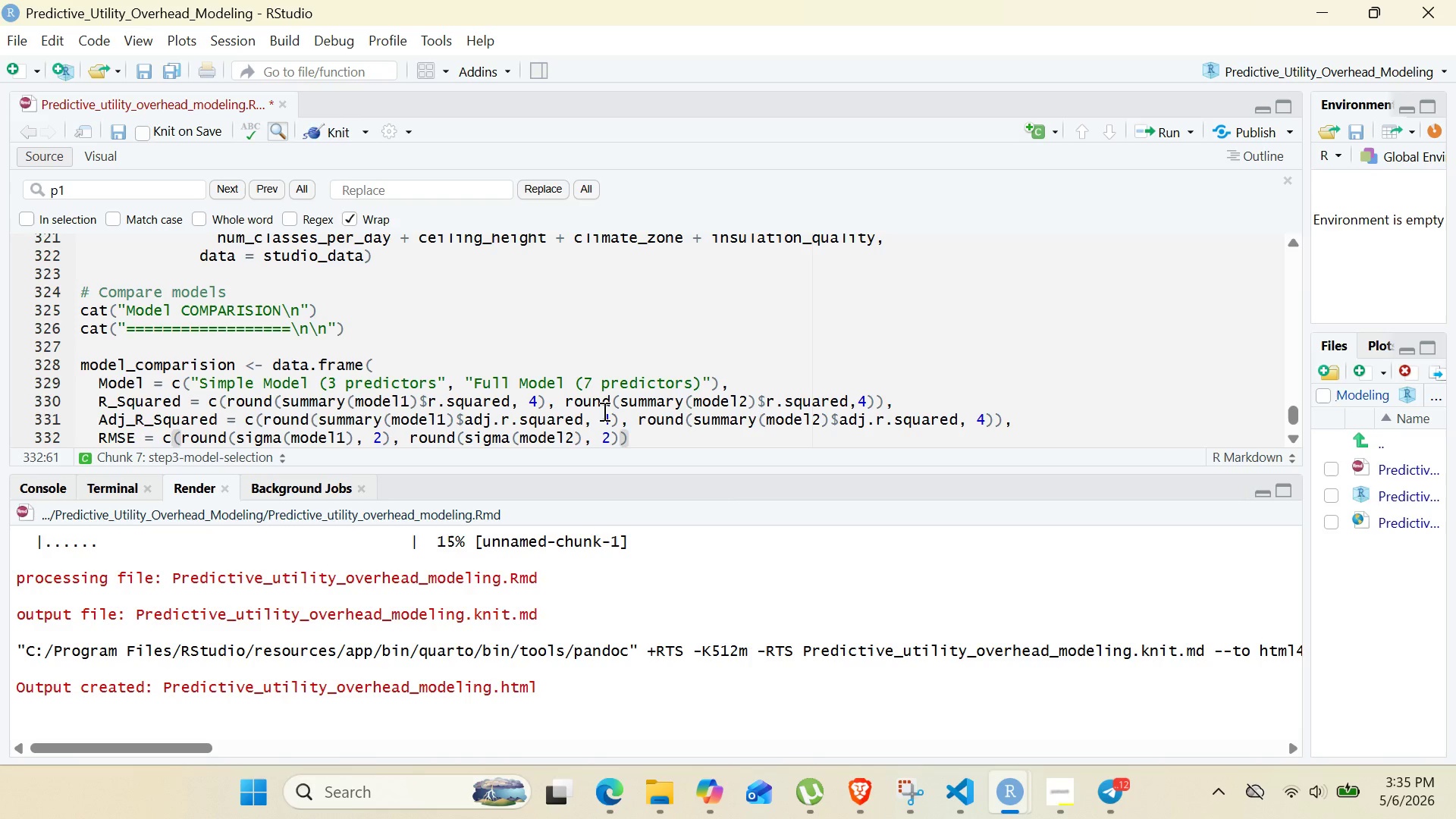 
key(Comma)
 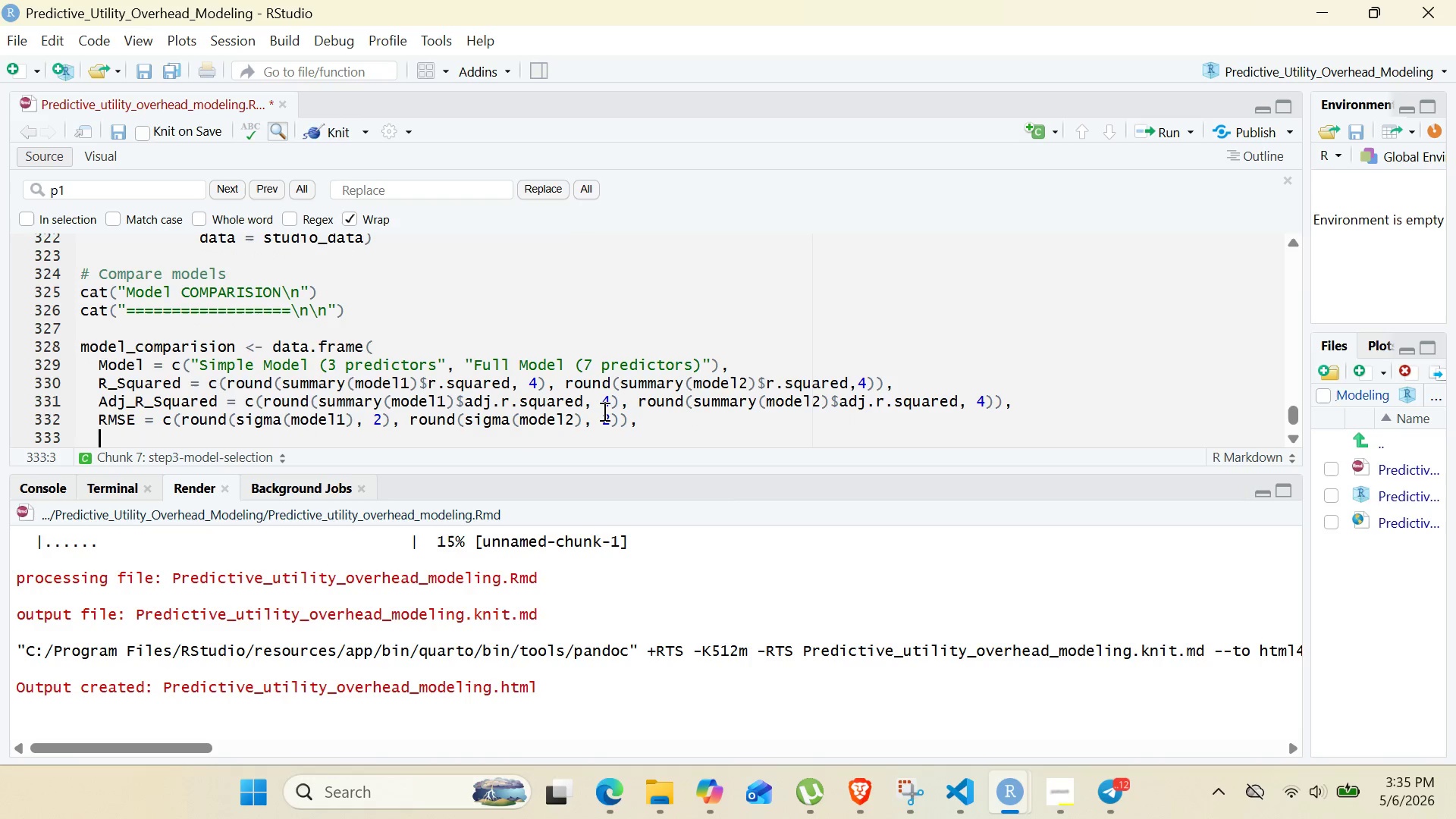 
key(Enter)
 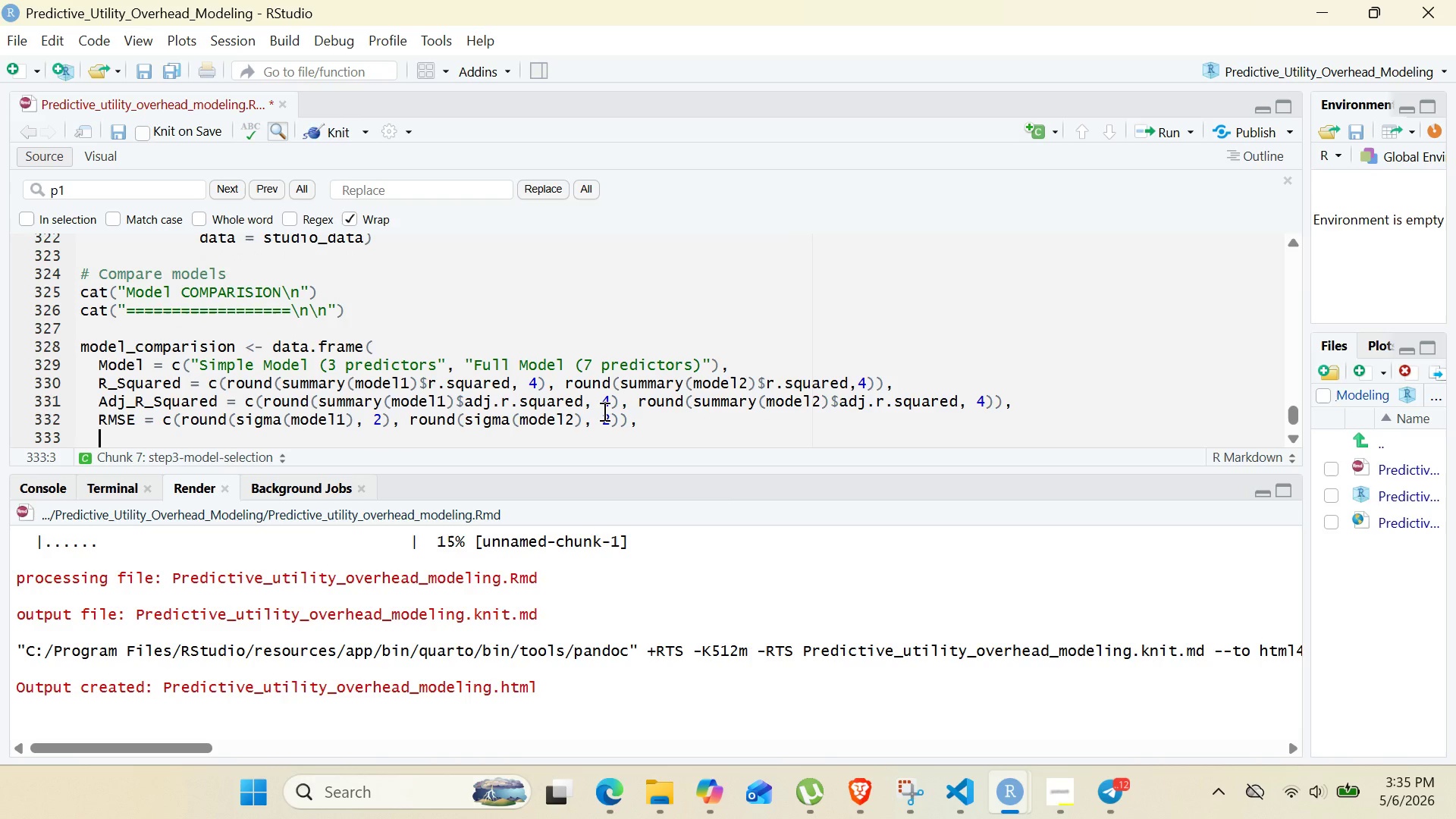 
type(aic  )
key(Backspace)
type(-)
key(Backspace)
type(= c(round)
 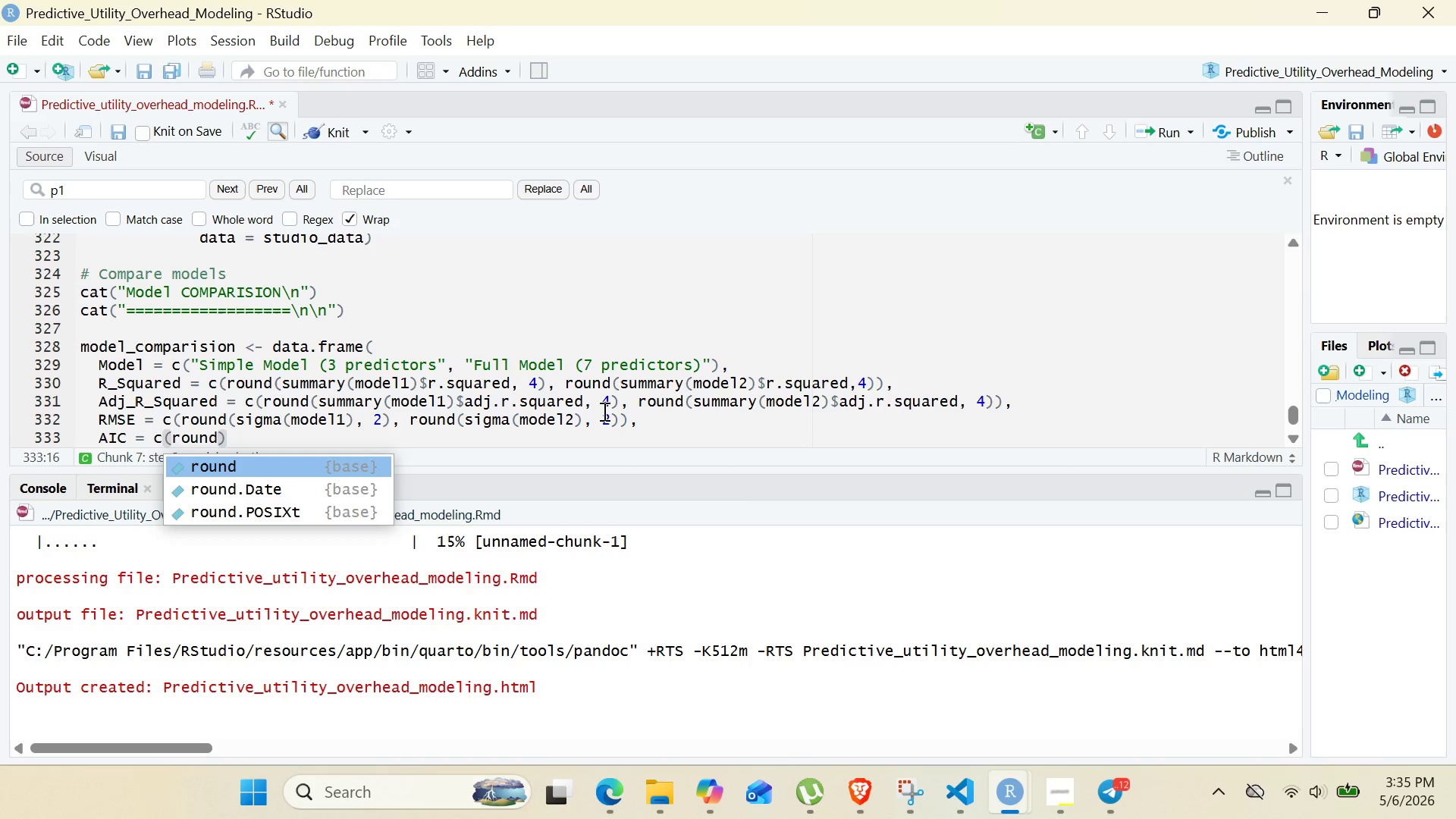 
key(Enter)
 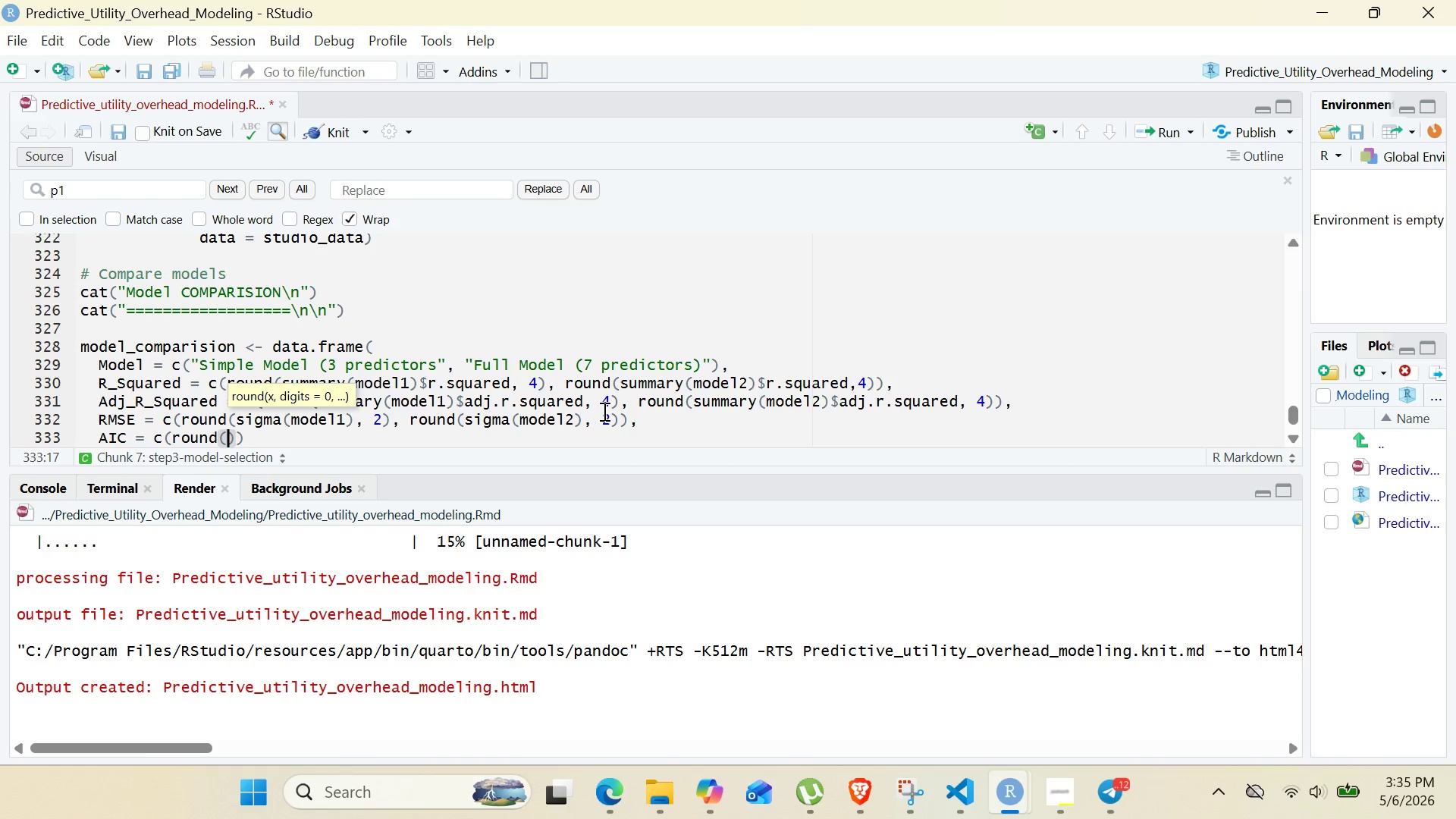 
type(AIC(model1)
 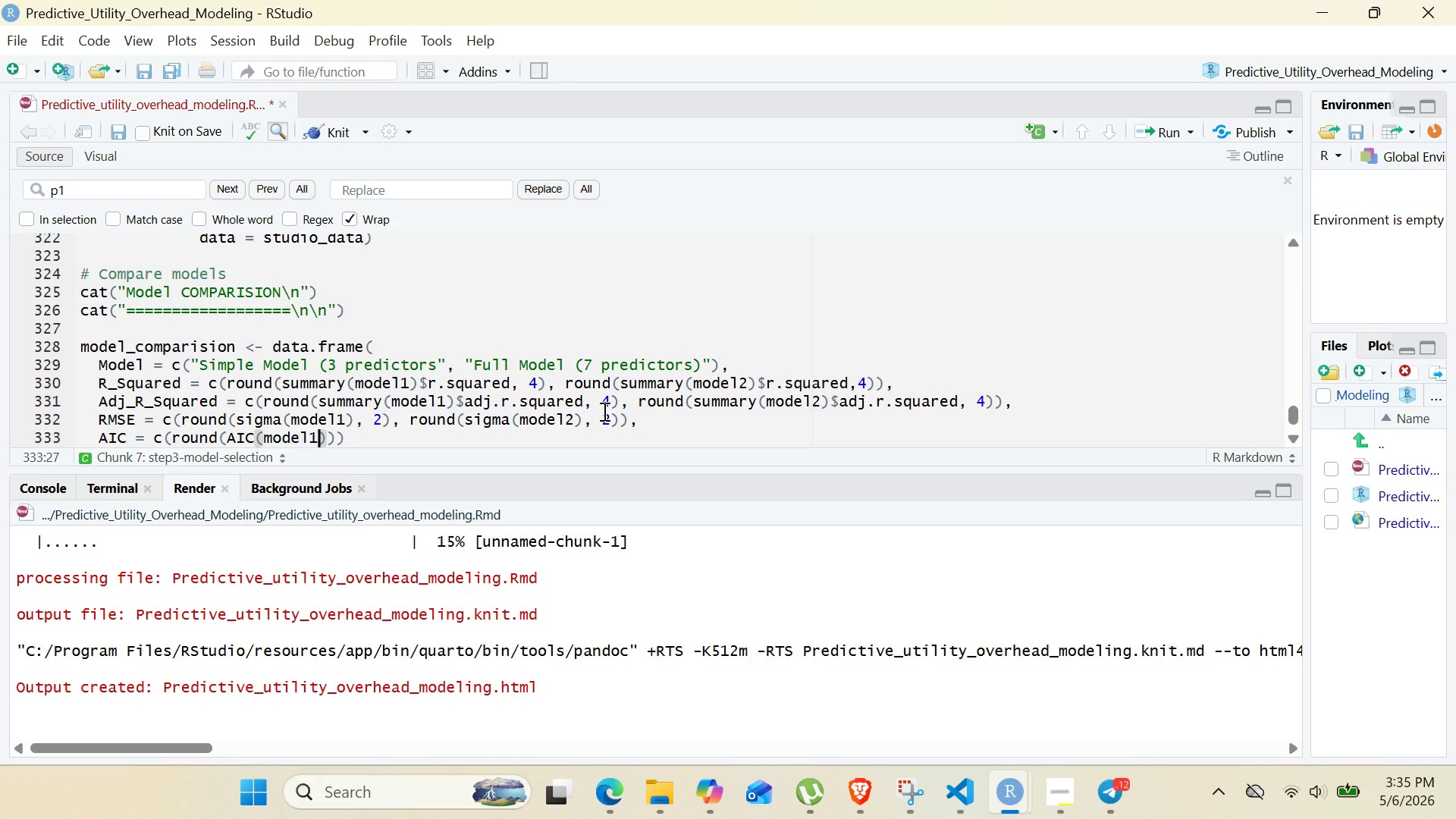 
key(ArrowRight)
 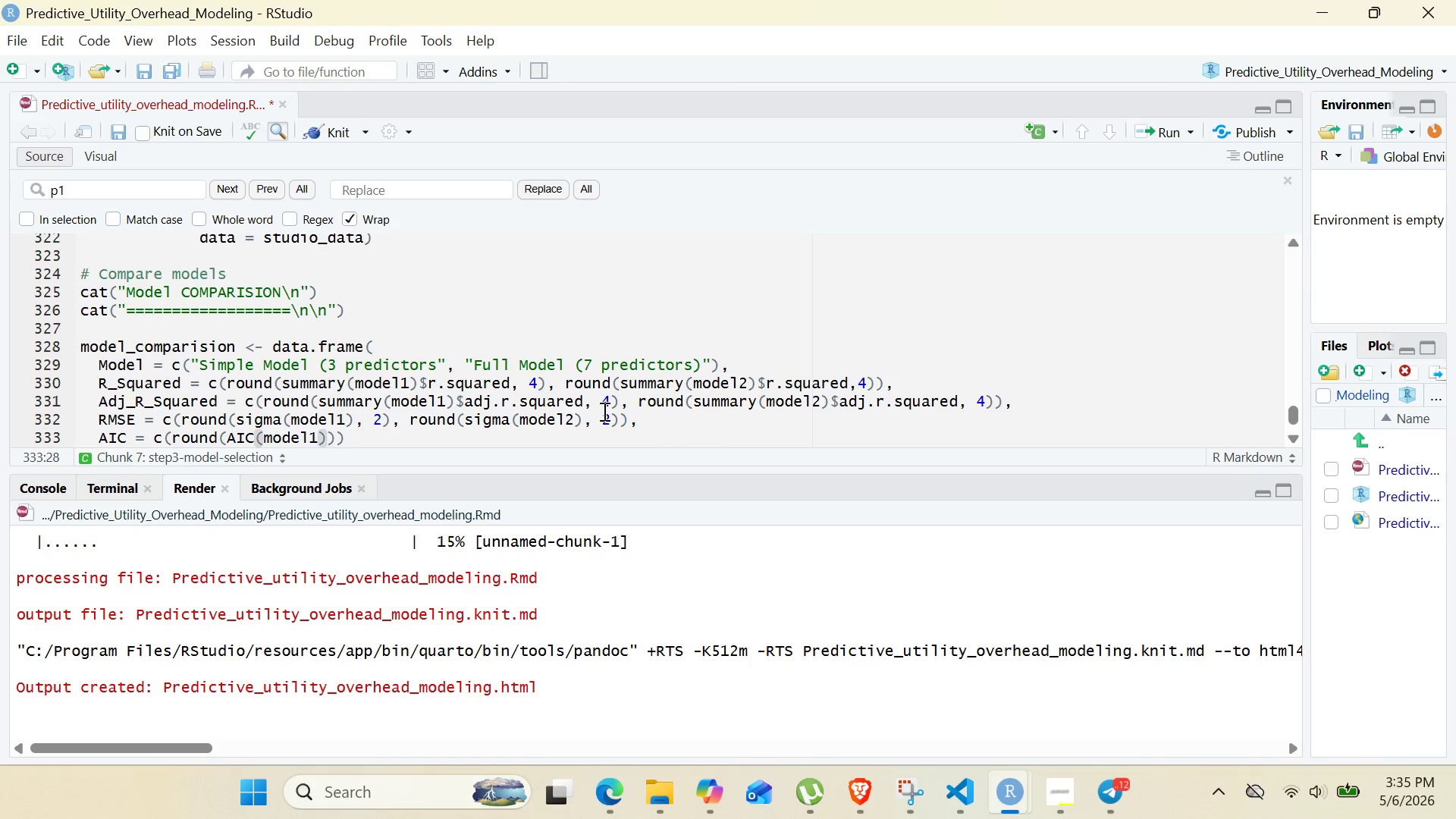 
key(Comma)
 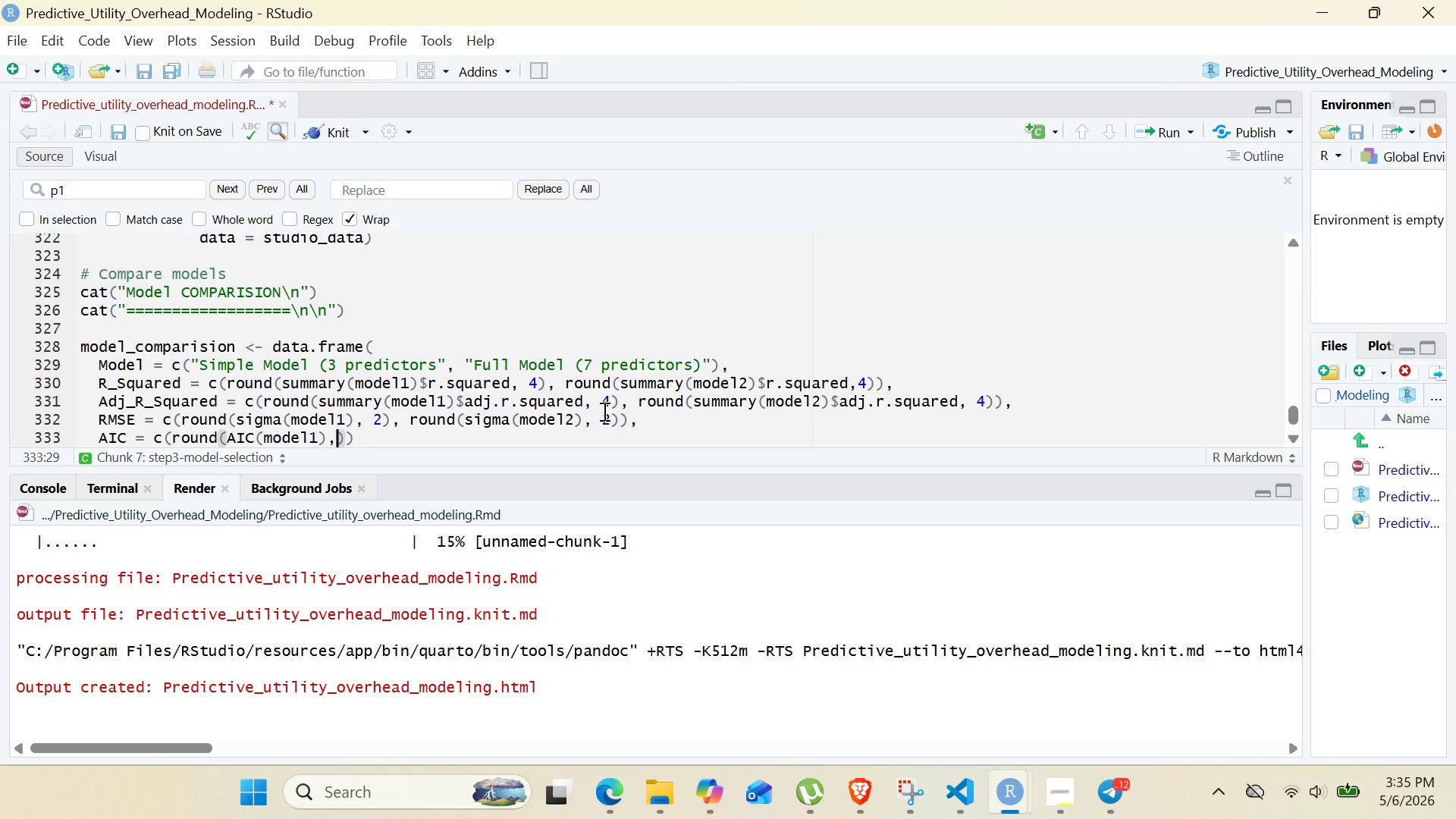 
key(Space)
 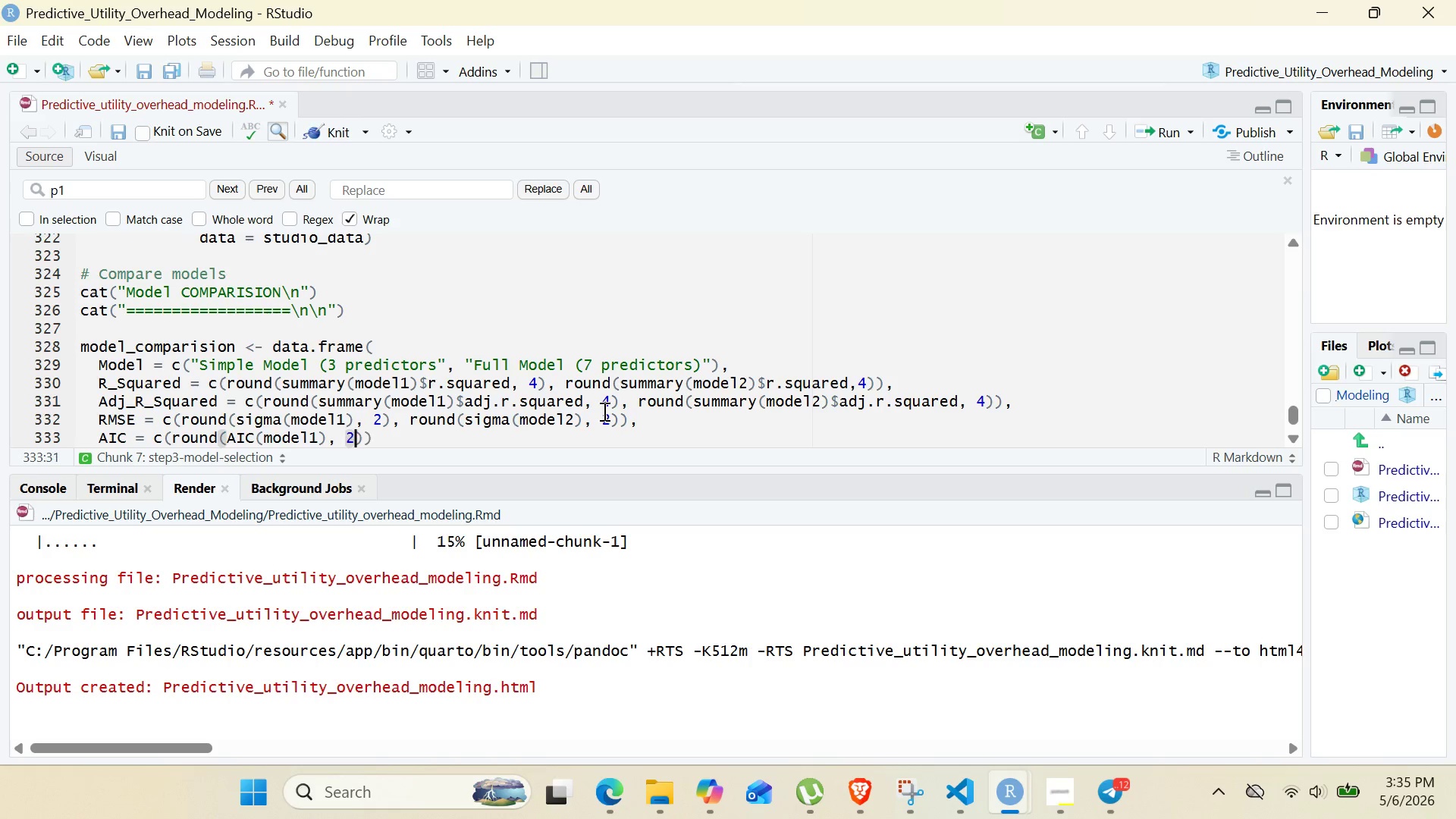 
key(2)
 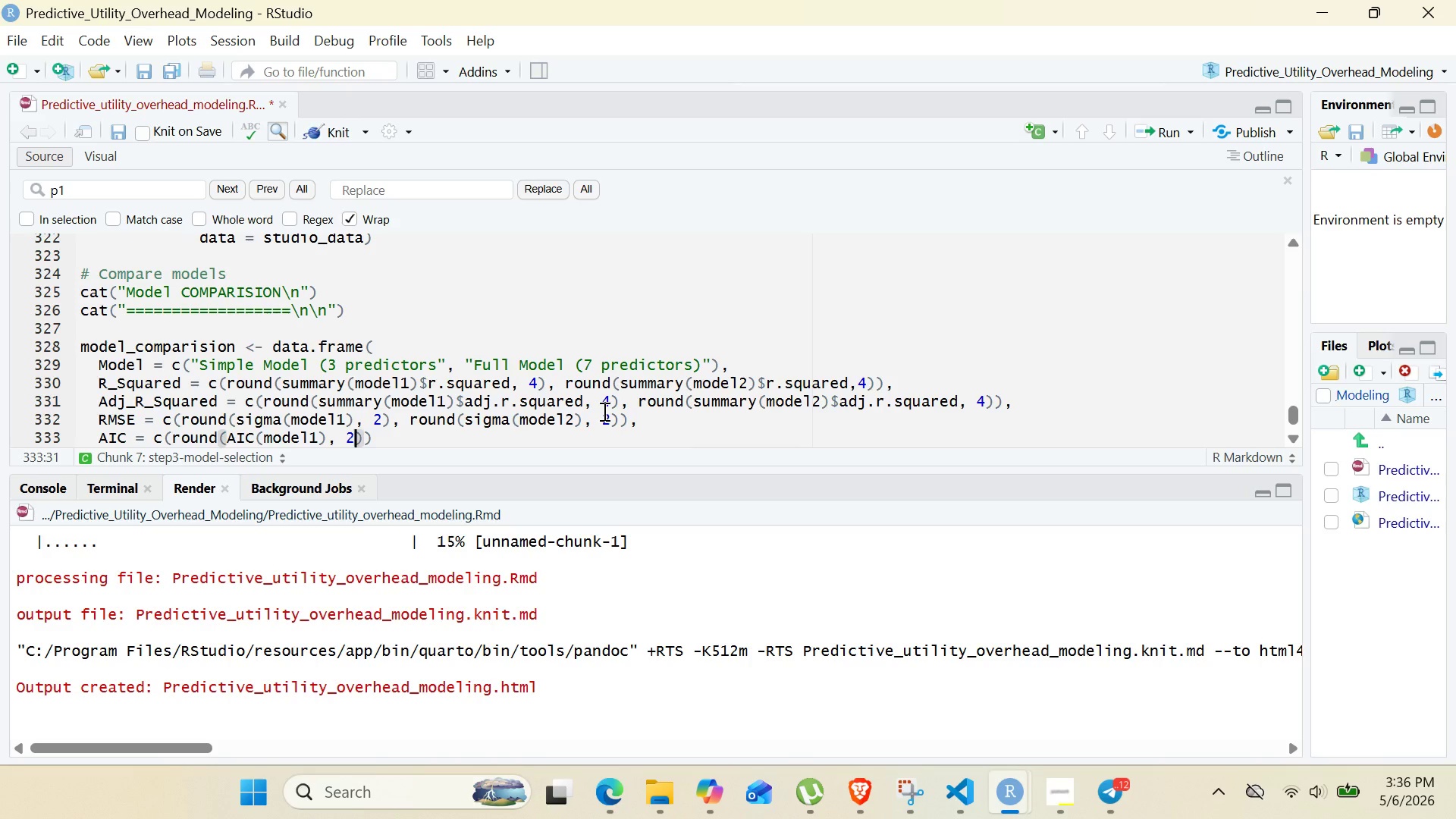 
key(ArrowRight)
 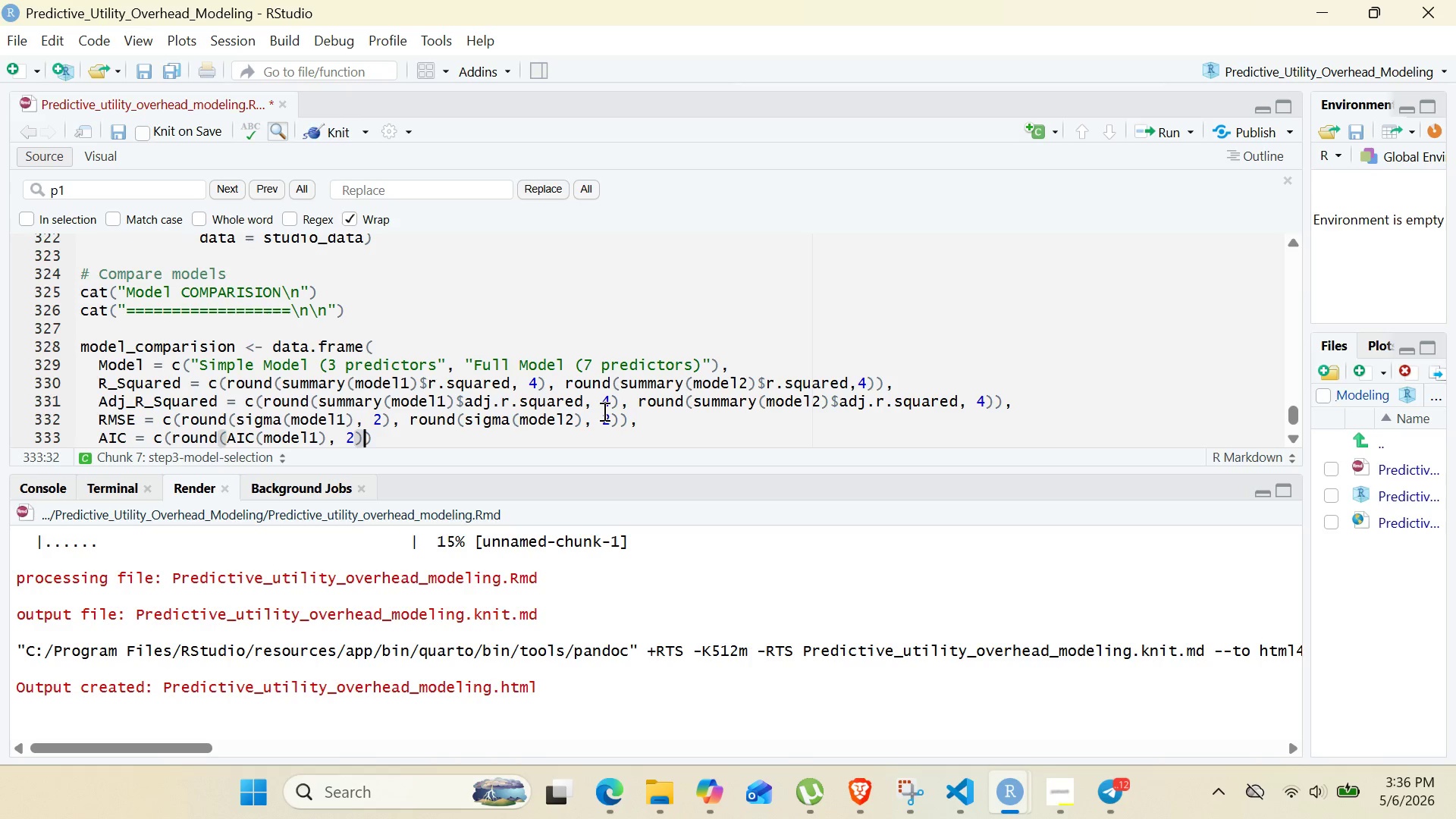 
type(, round)
 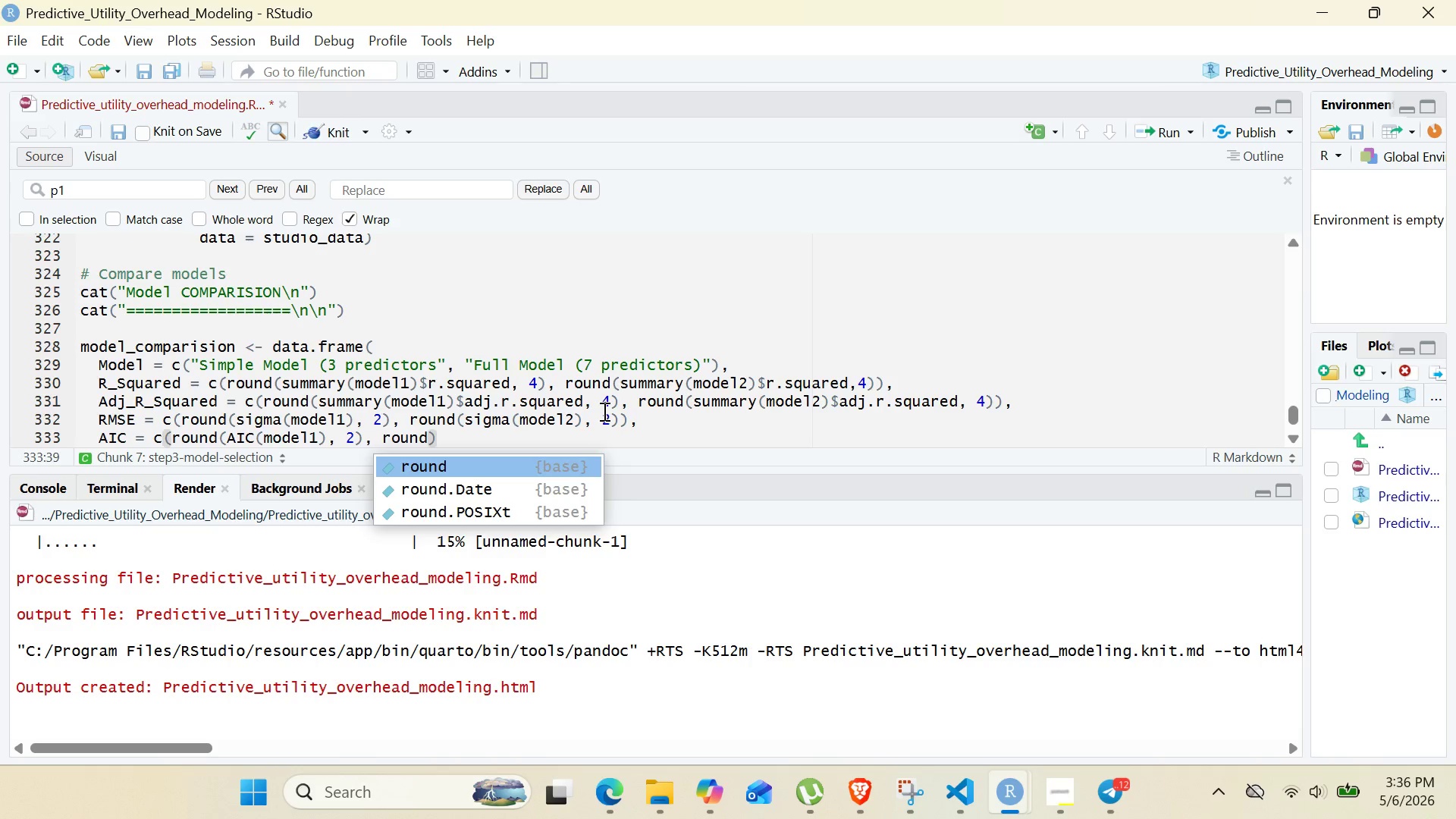 
key(Enter)
 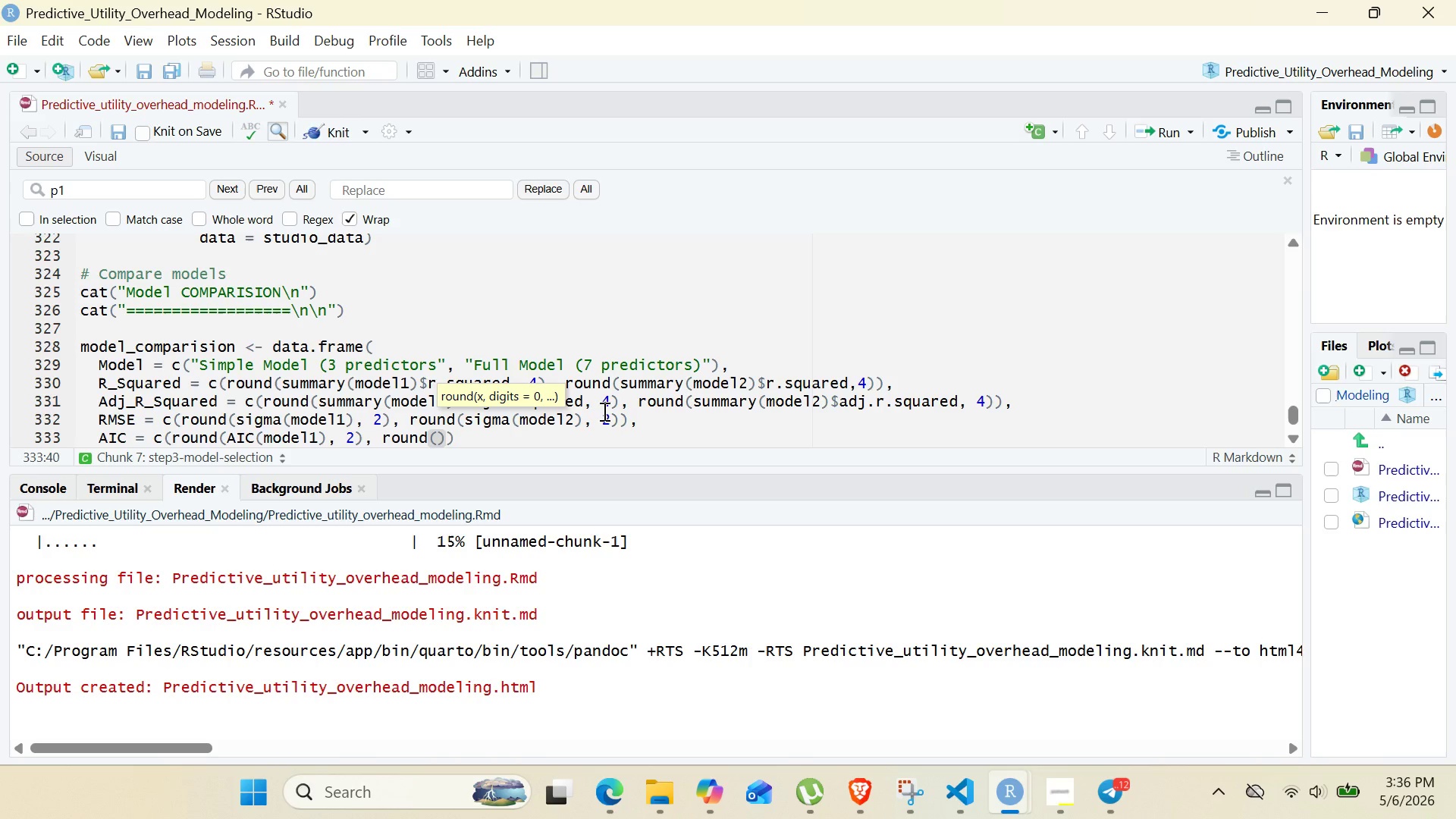 
type(AIC(model)
 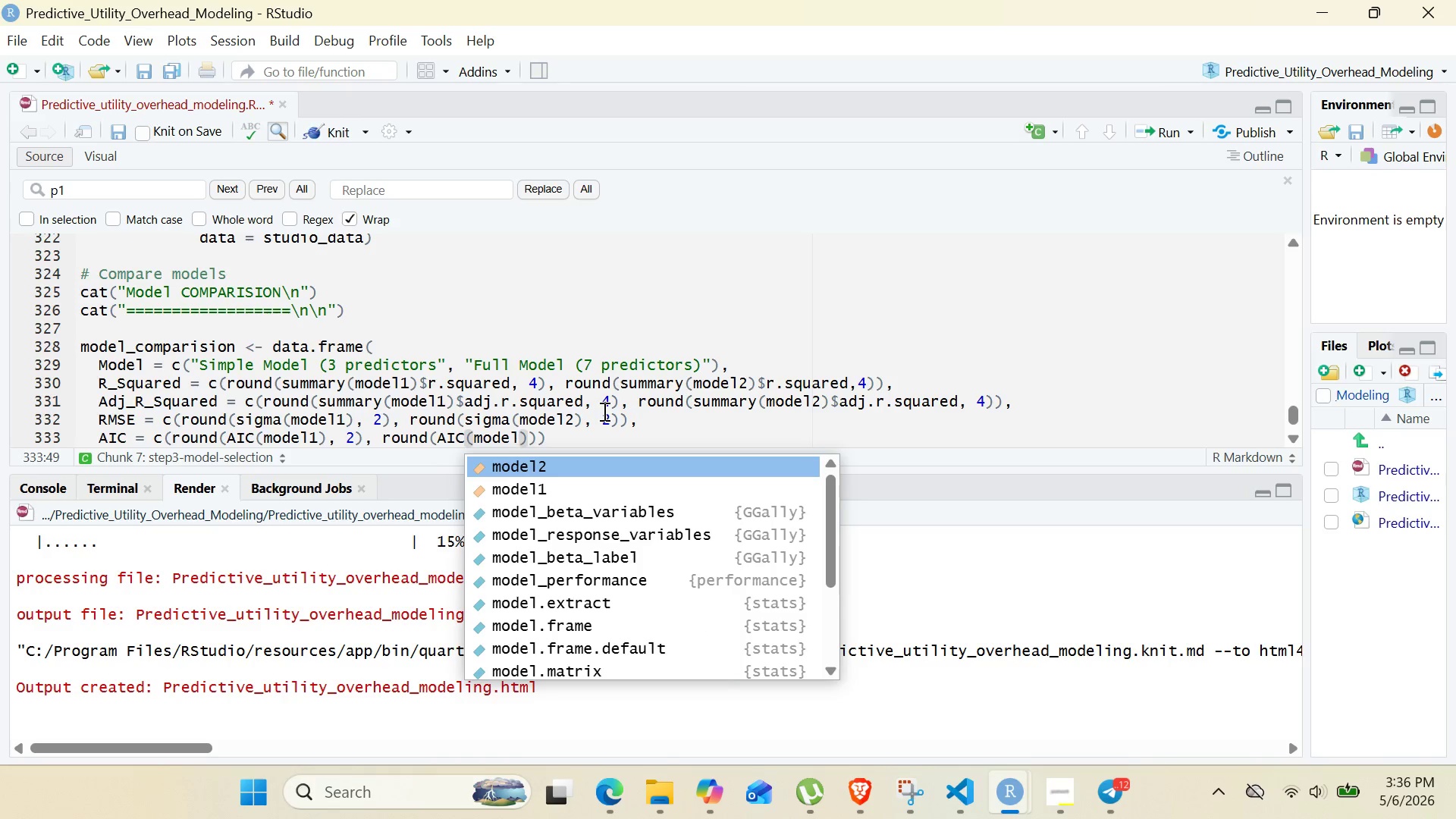 
key(Enter)
 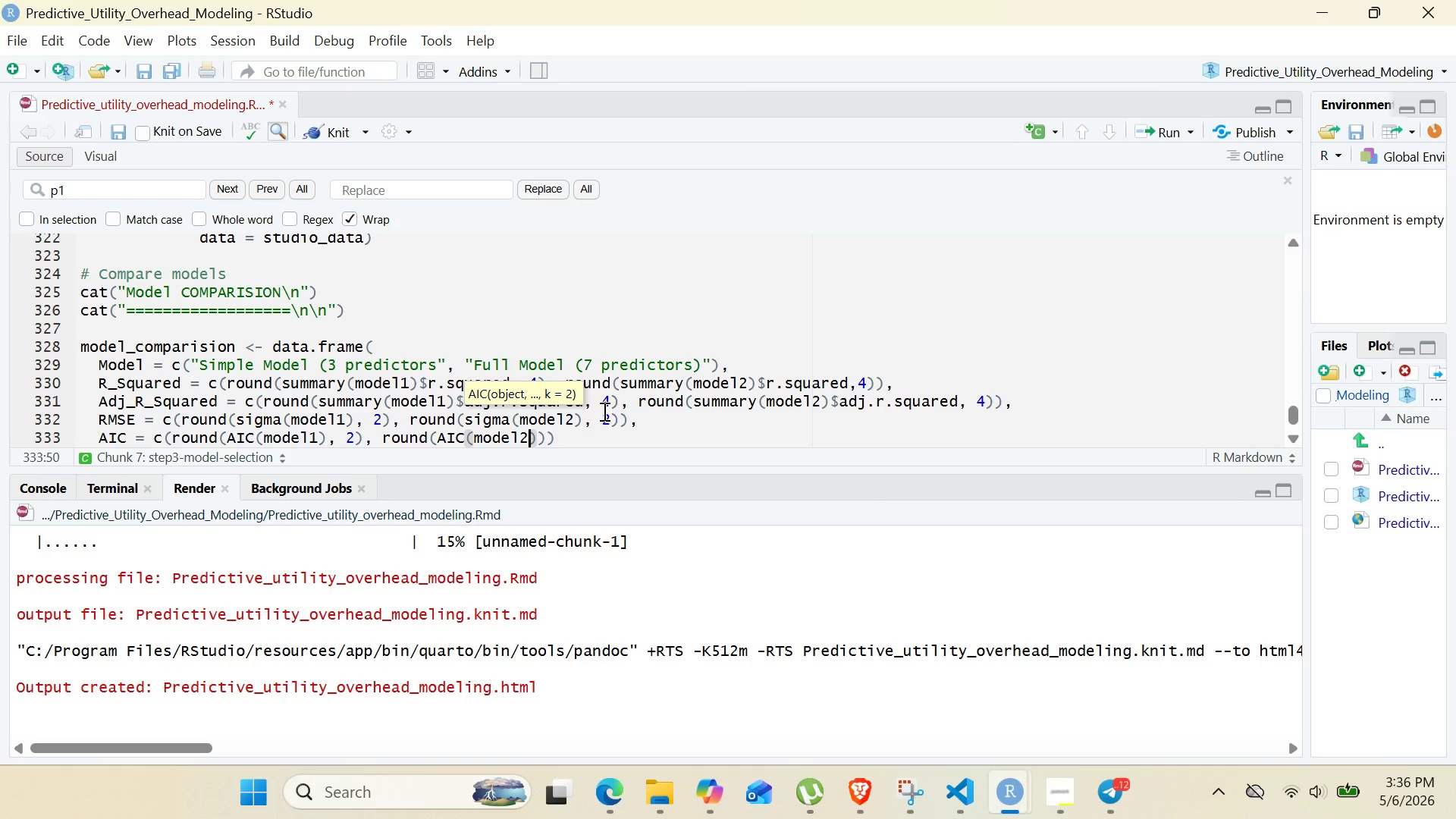 
key(ArrowRight)
 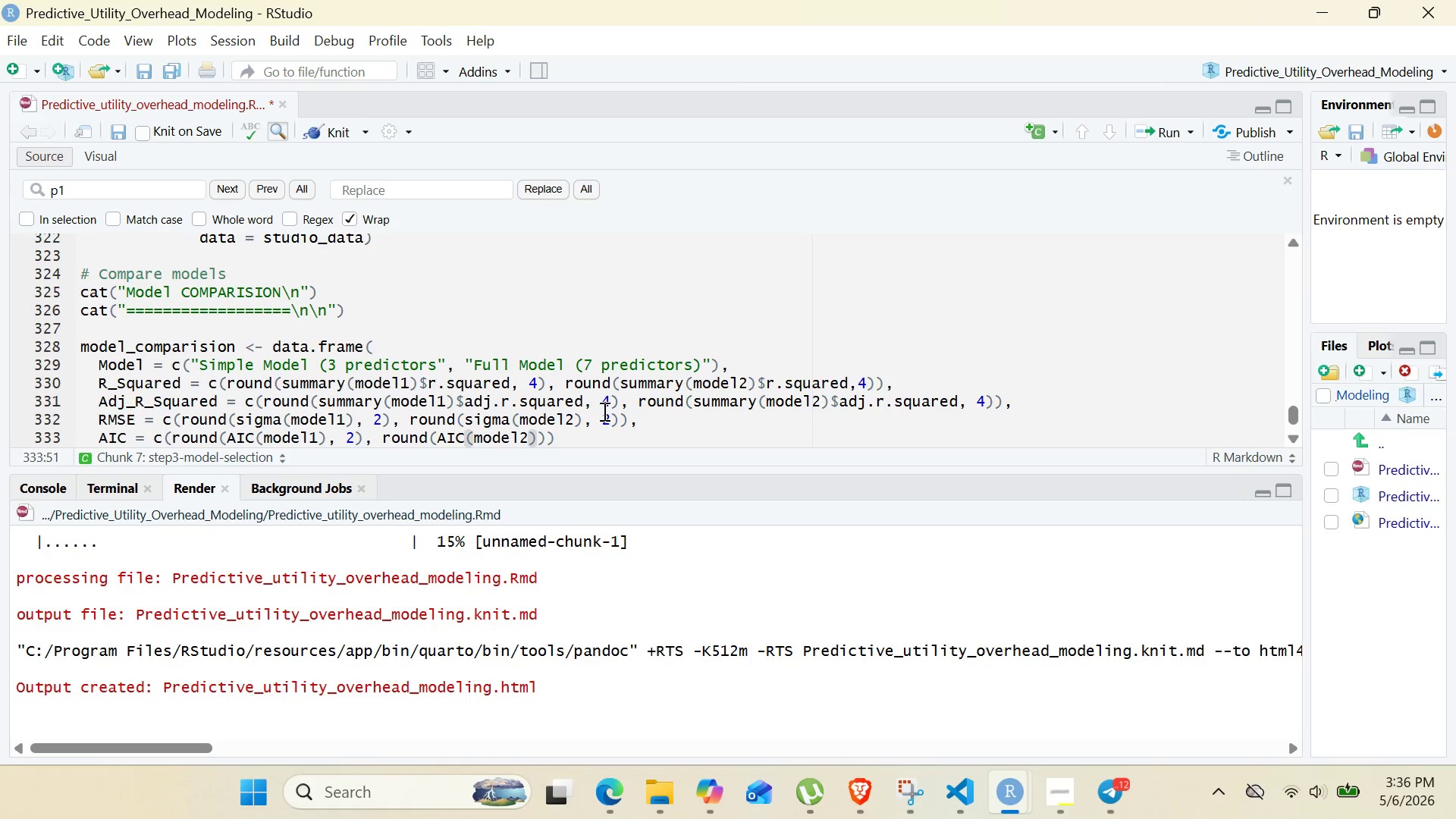 
key(Comma)
 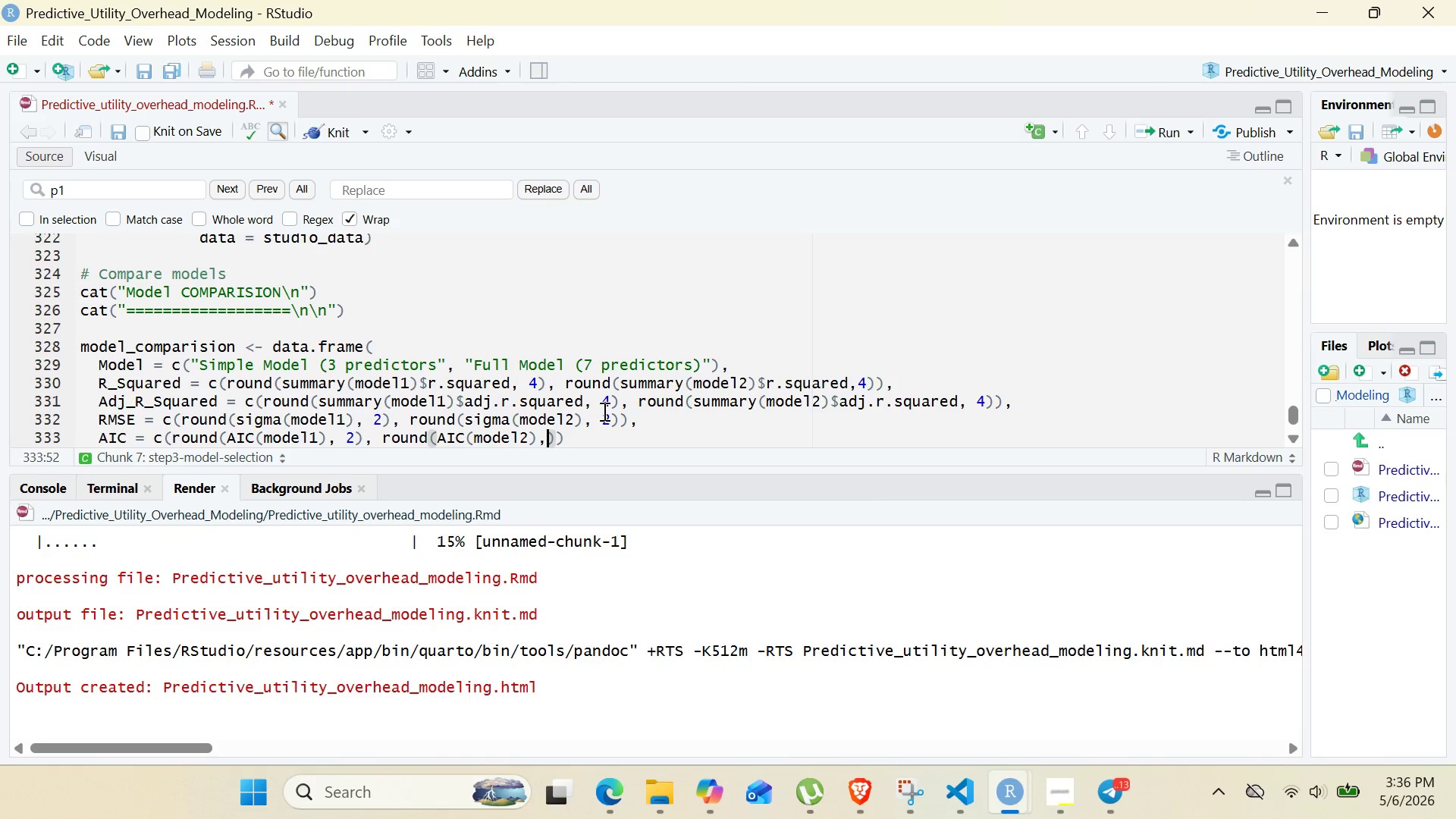 
key(2)
 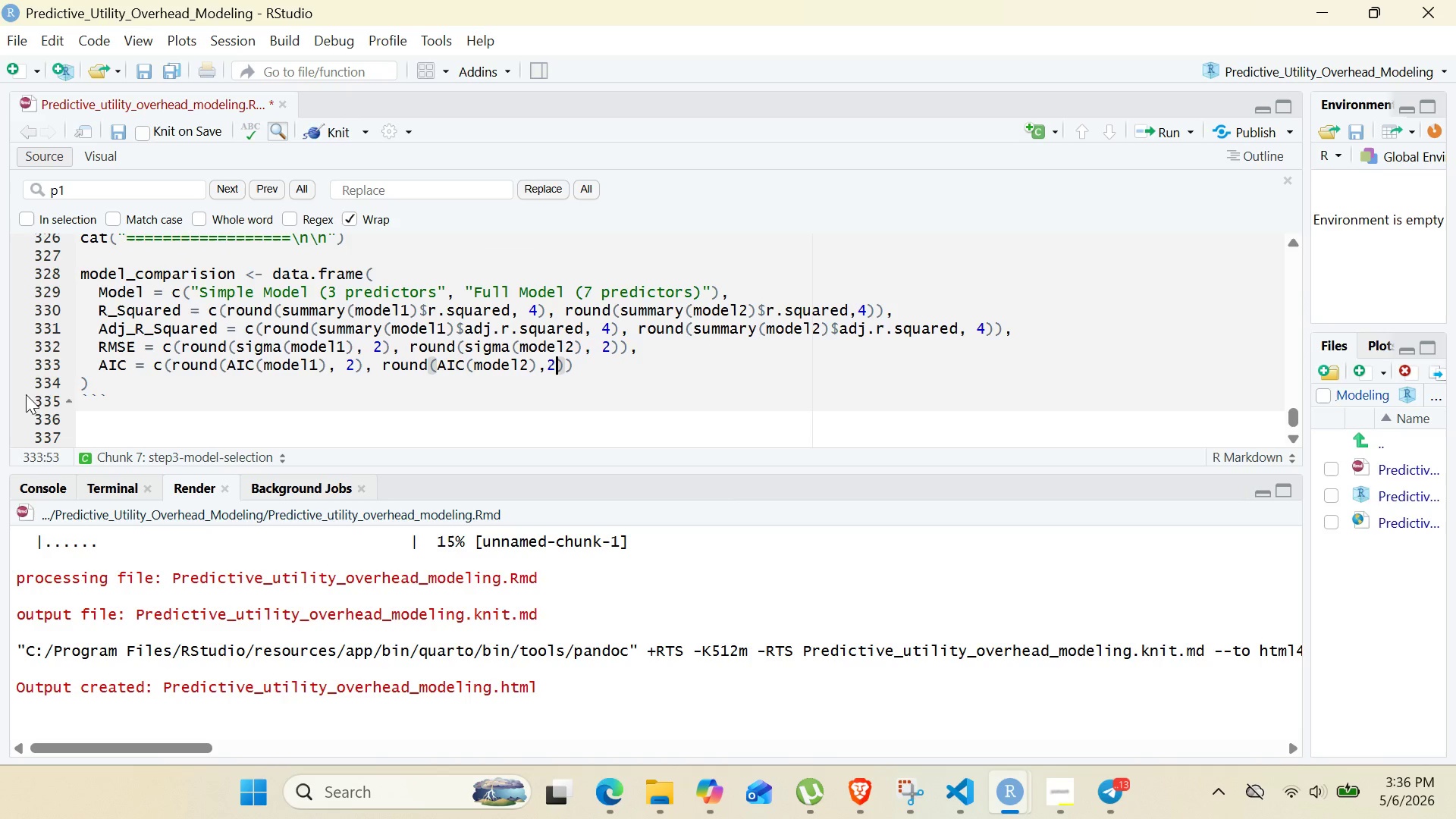 
left_click([103, 378])
 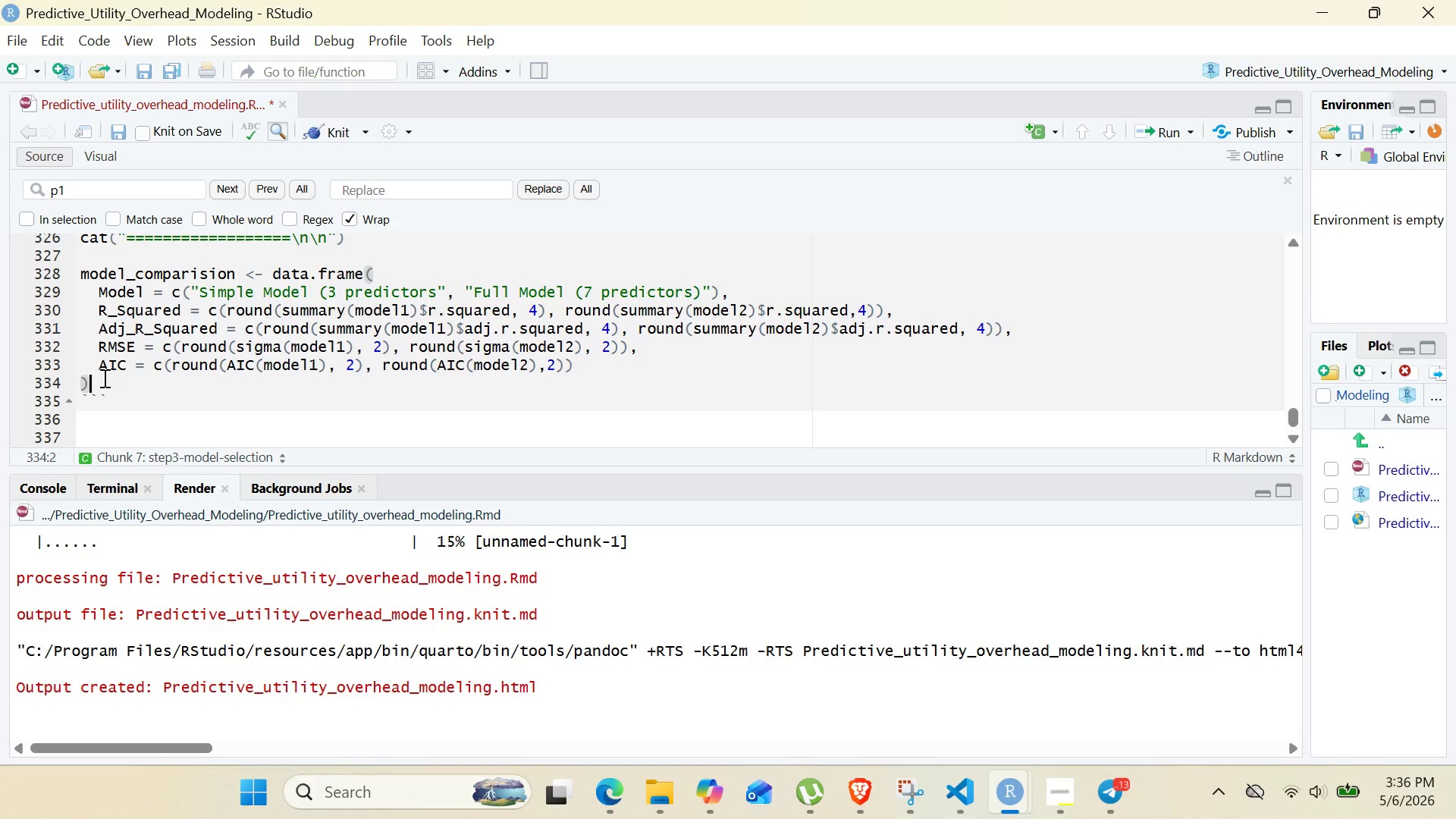 
key(Enter)
 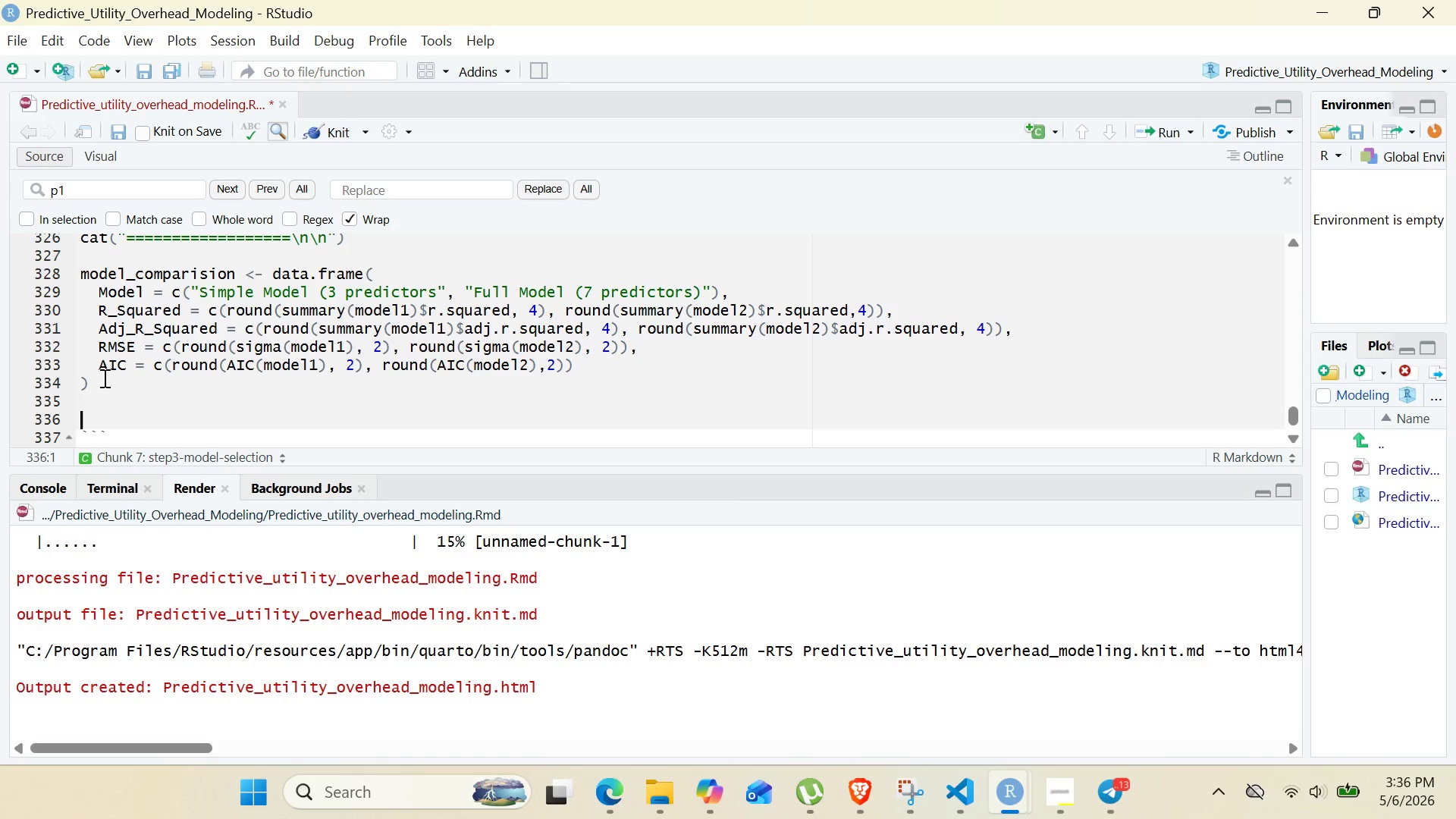 
key(Enter)
 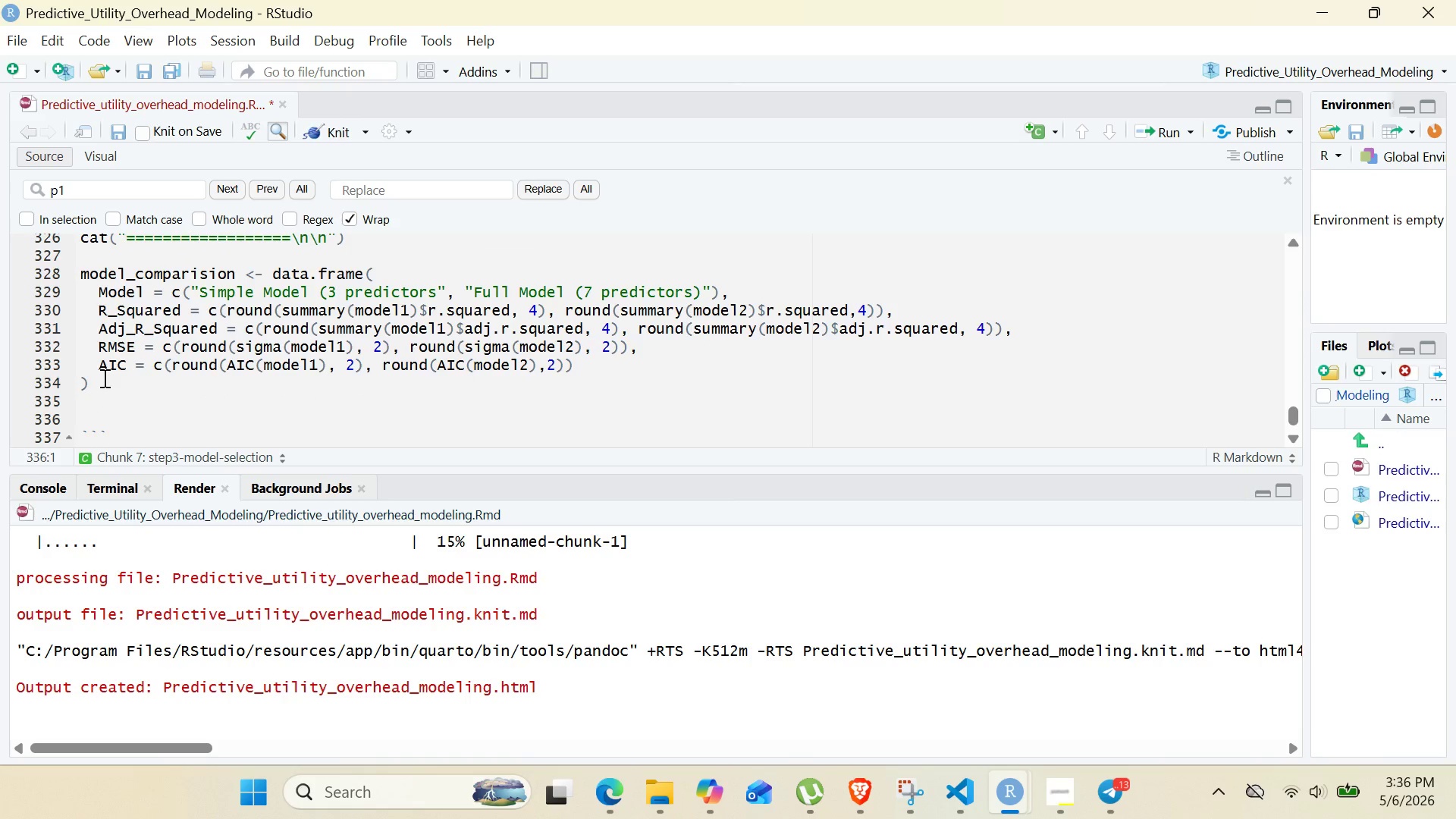 
type(kable)
 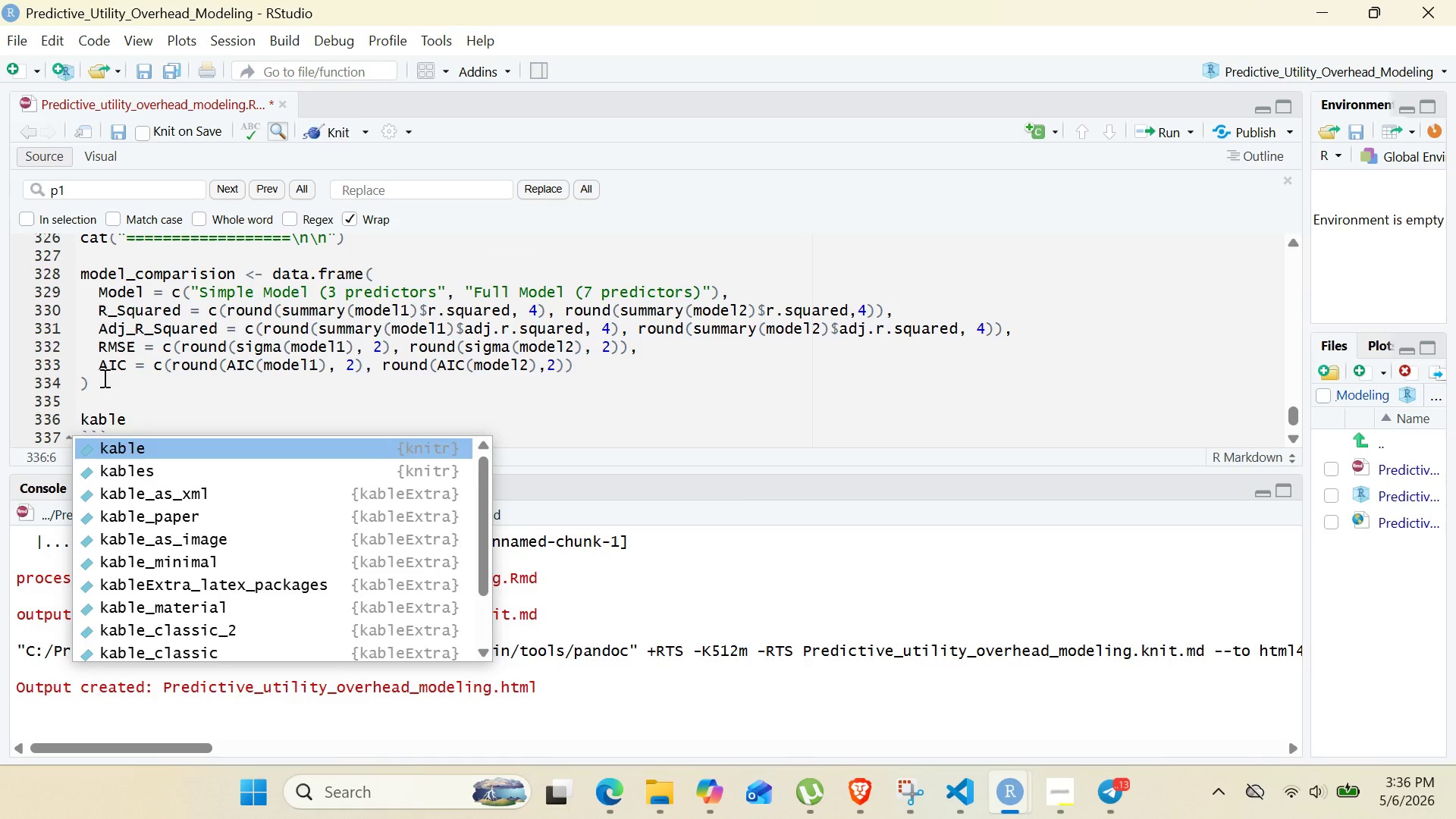 
key(Enter)
 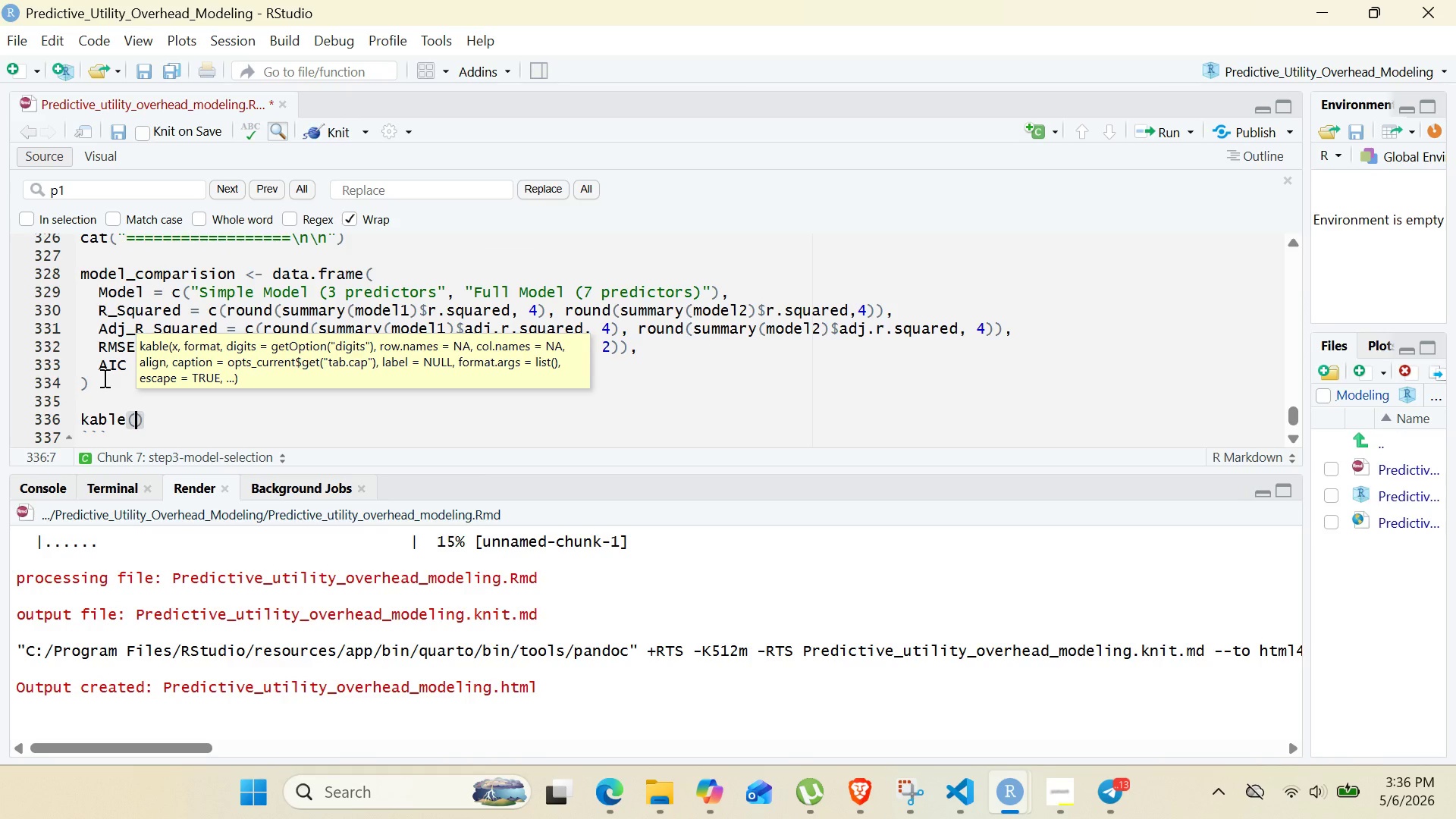 
type(model_comparision)
 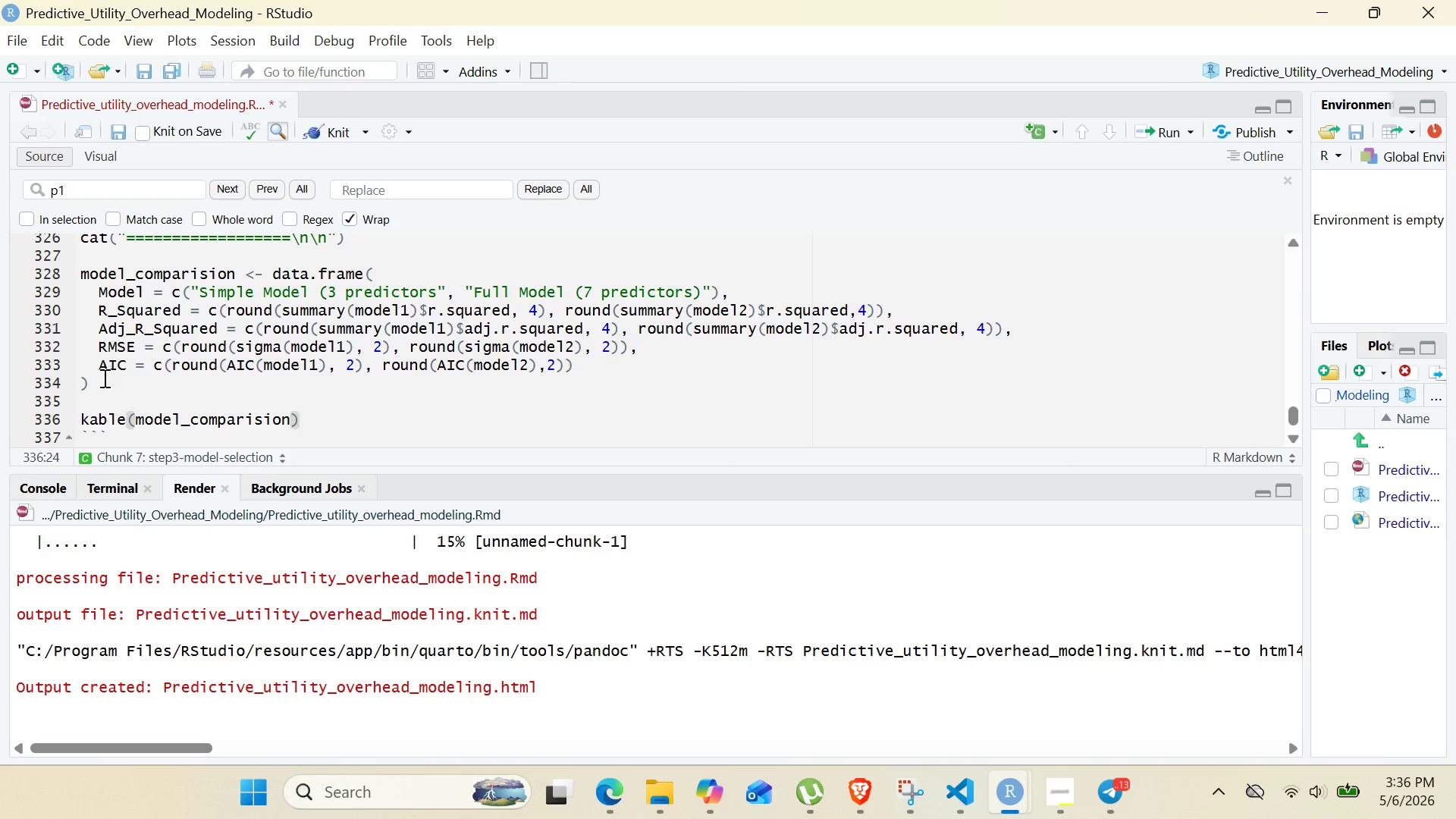 
type(, cap)
 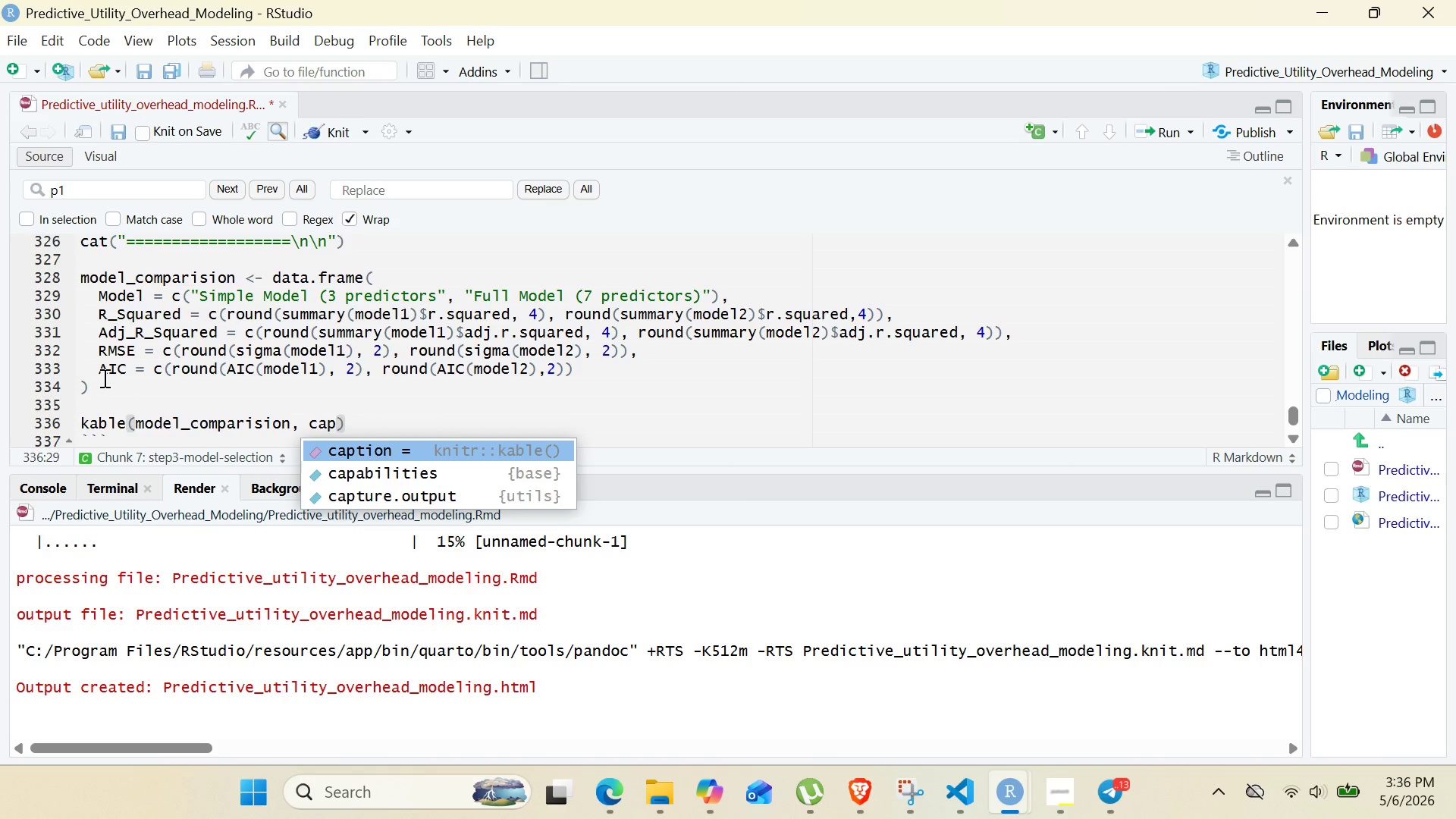 
key(Enter)
 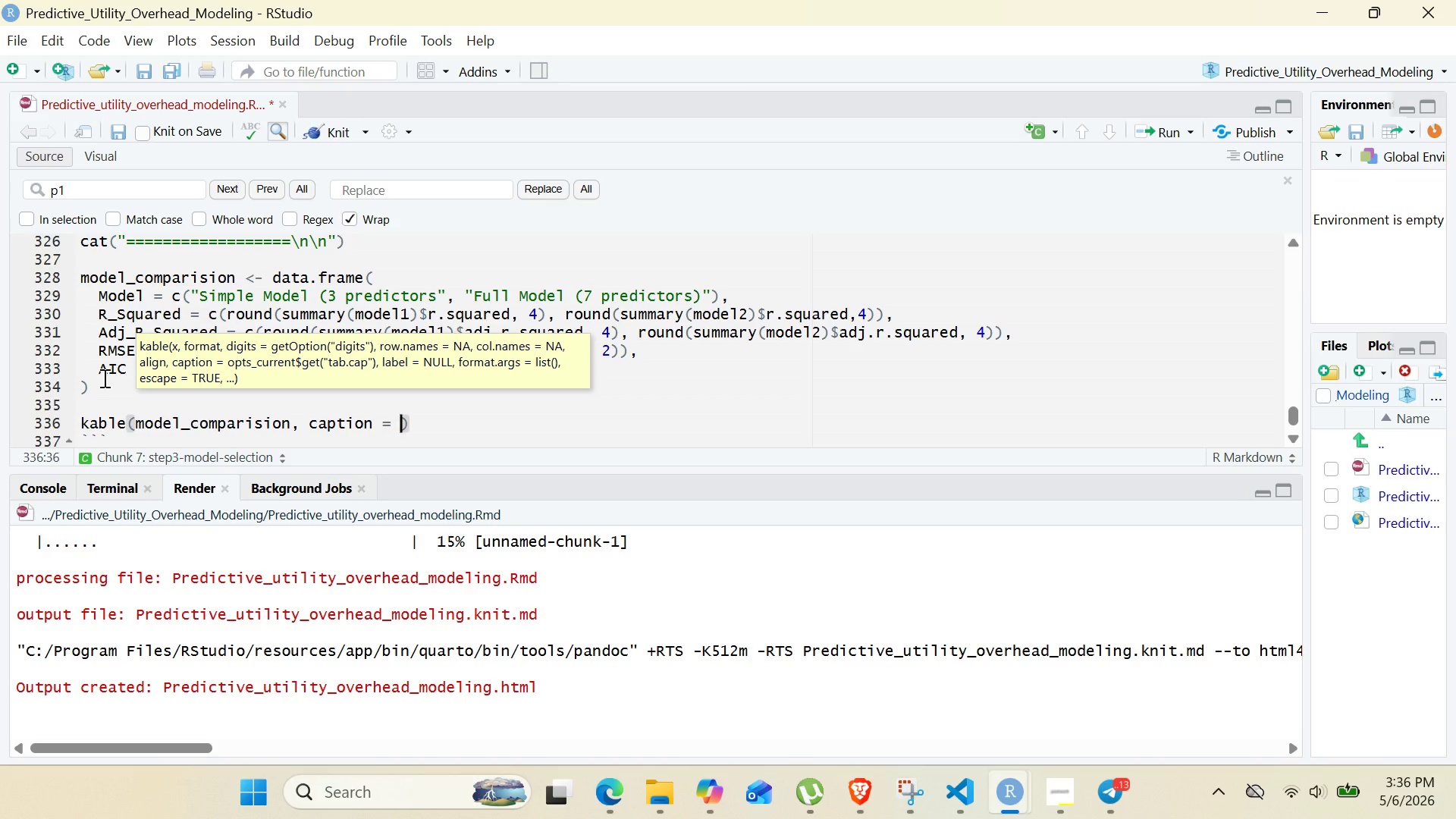 
type("Model Performance Comparision)
 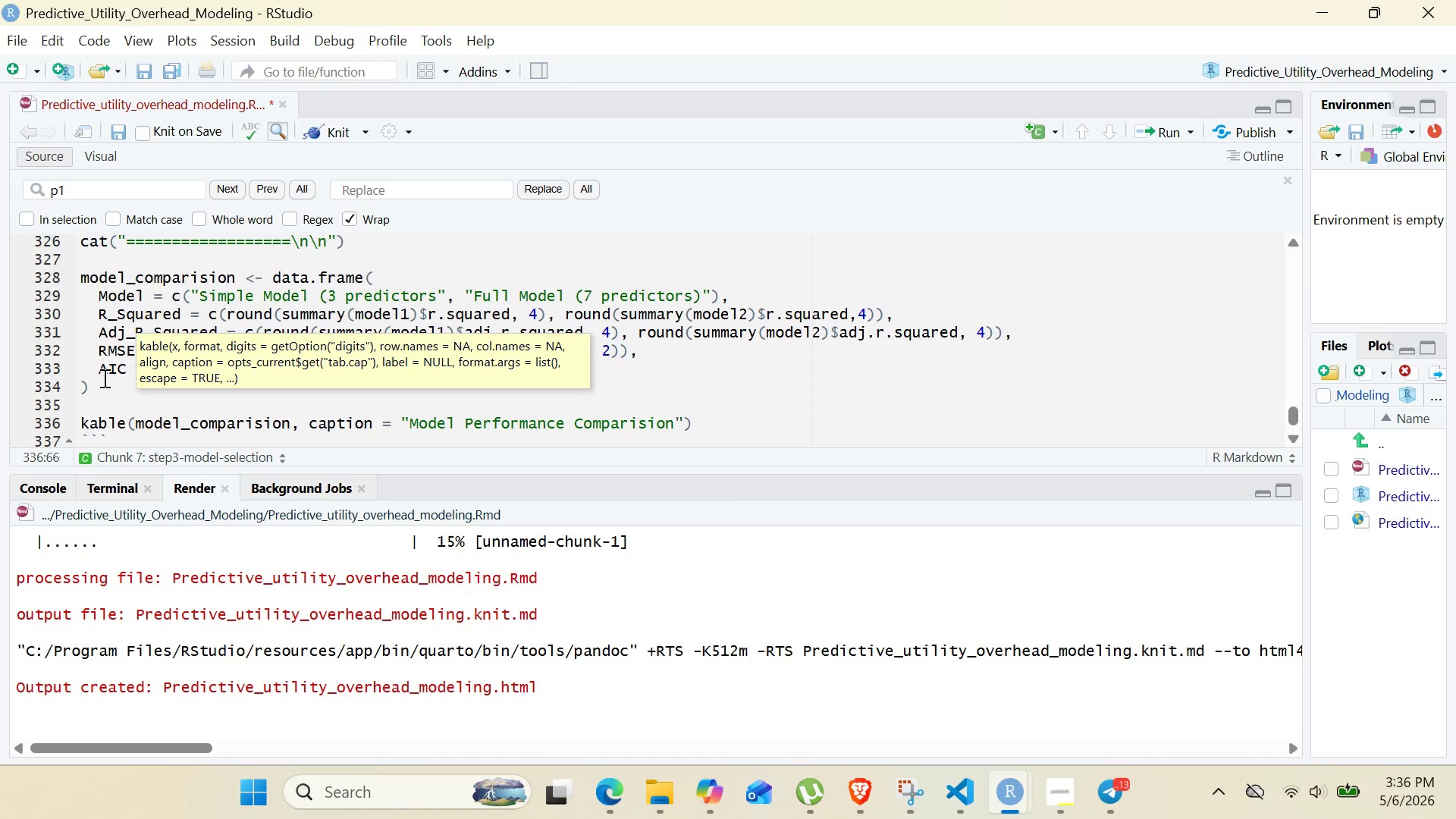 
key(ArrowRight)
 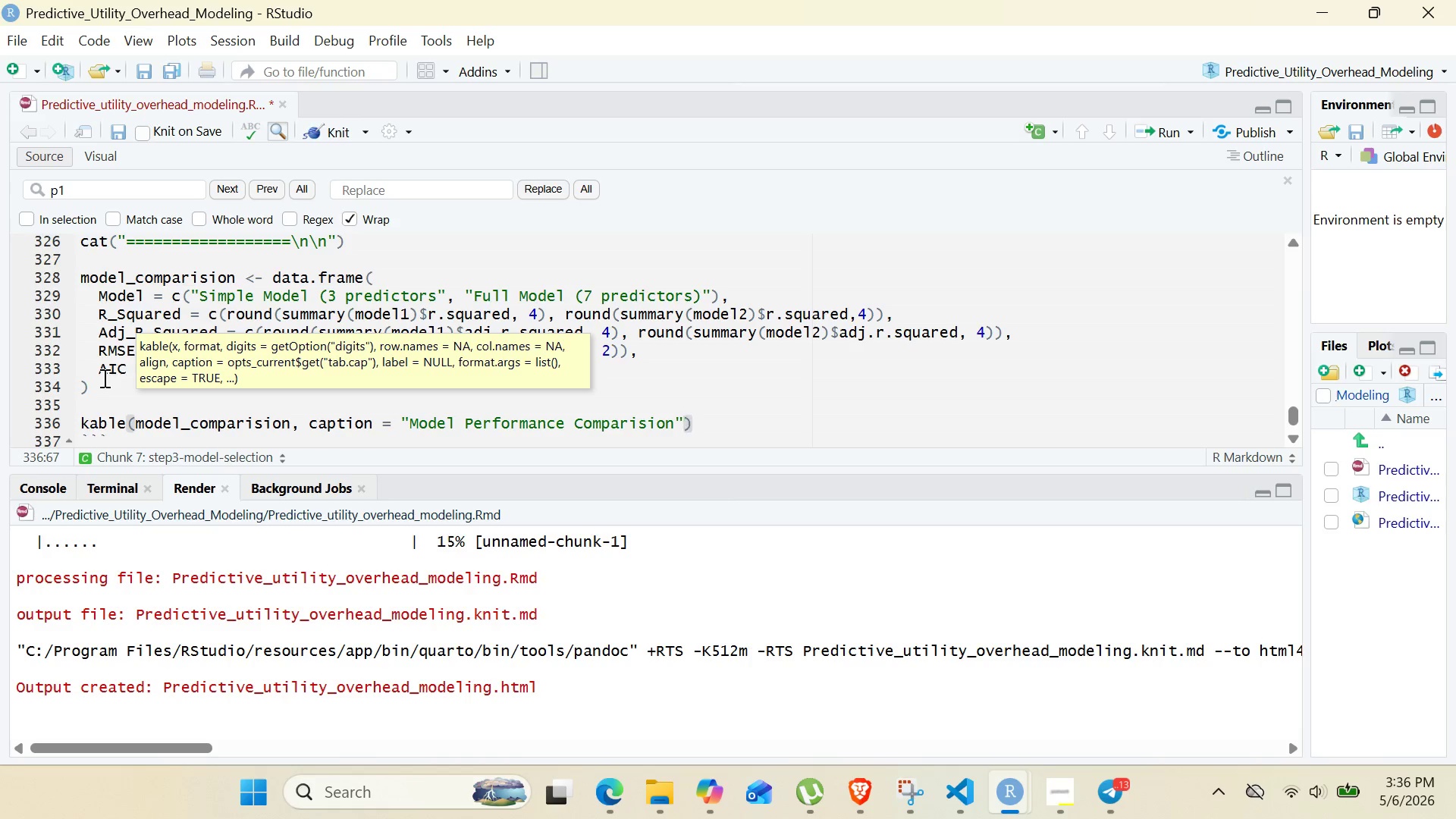 
type(, booktabs = TRUE)
 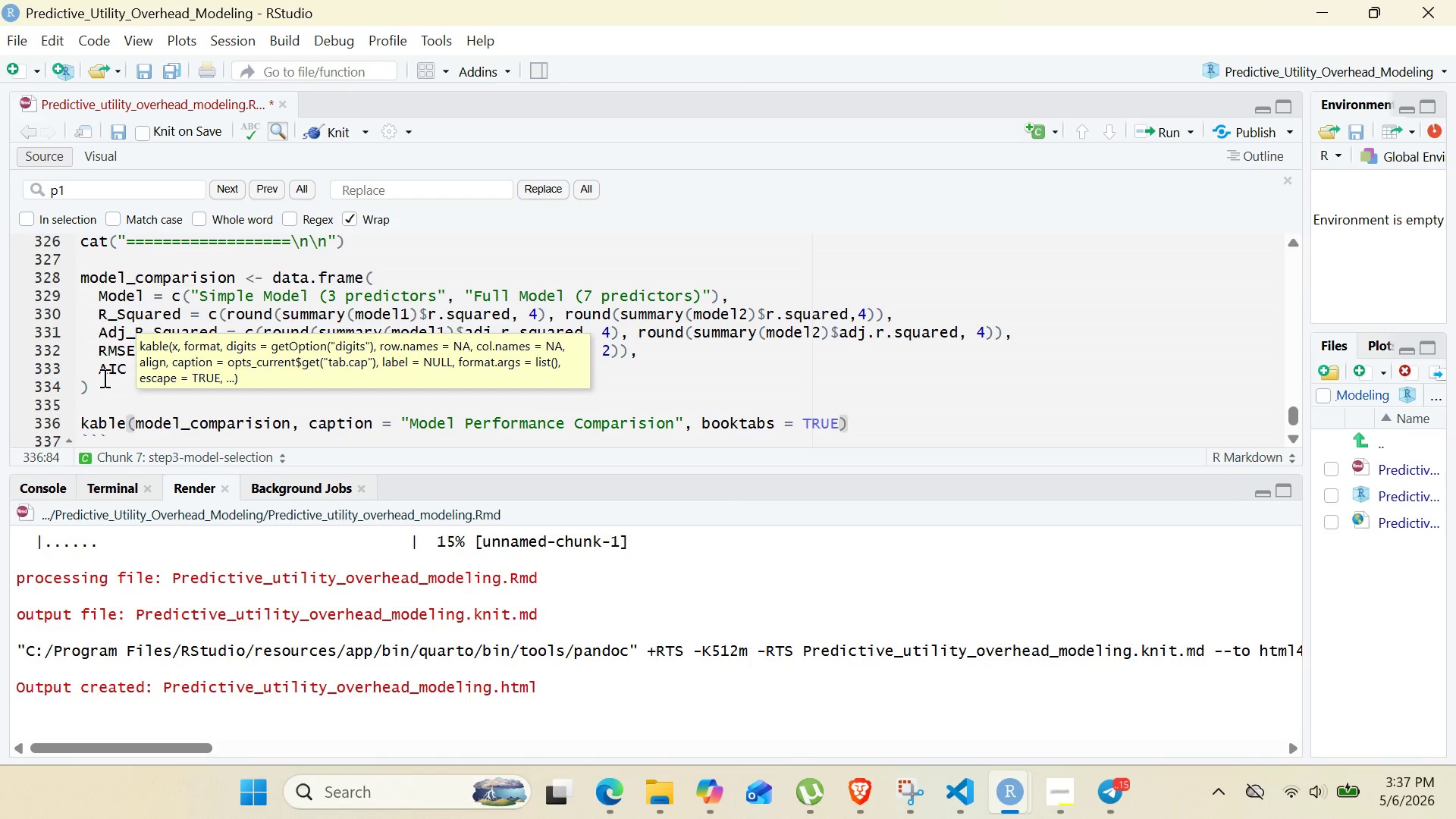 
key(Shift+ArrowRight)
 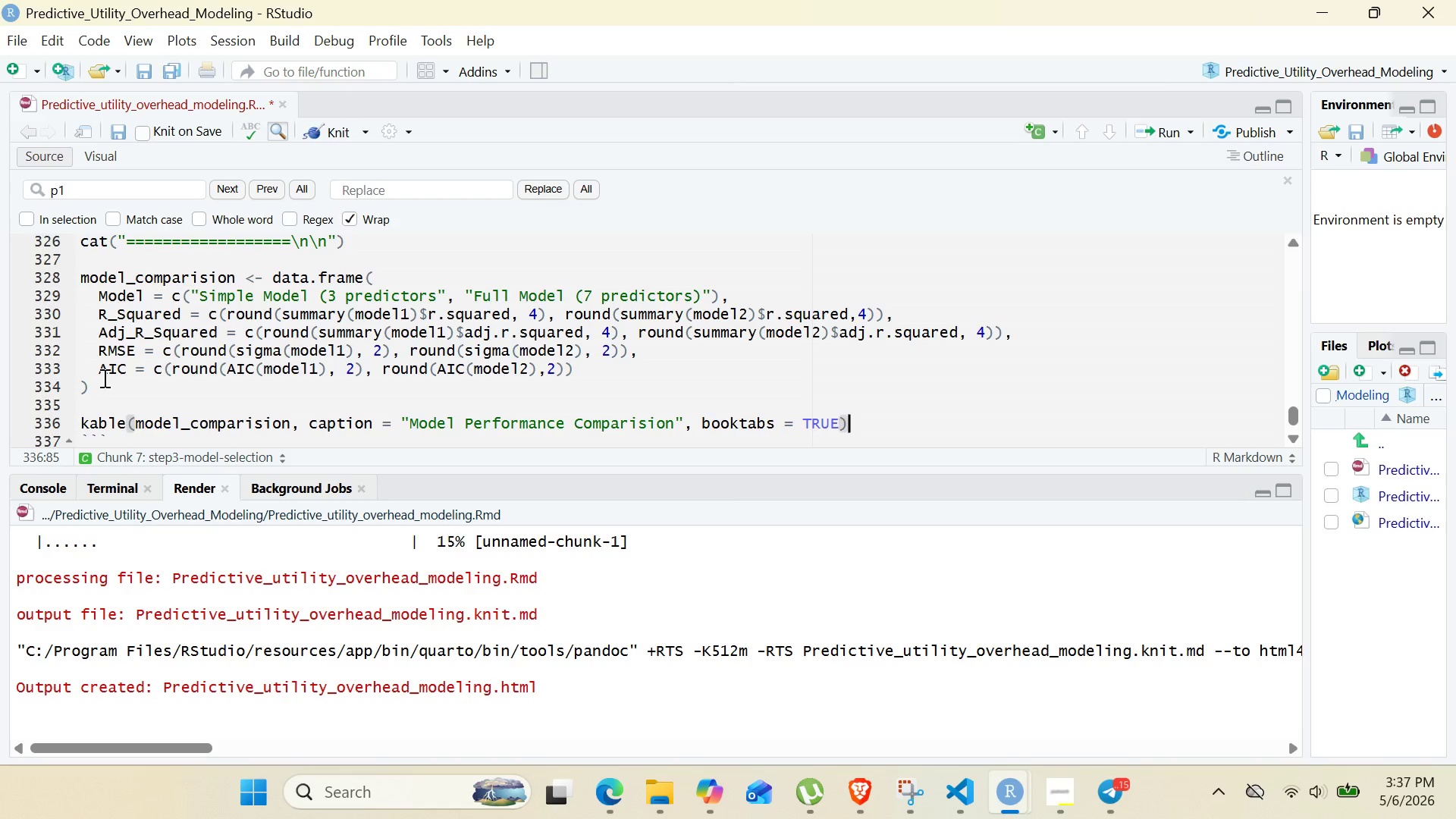 
key(Shift+Space)
 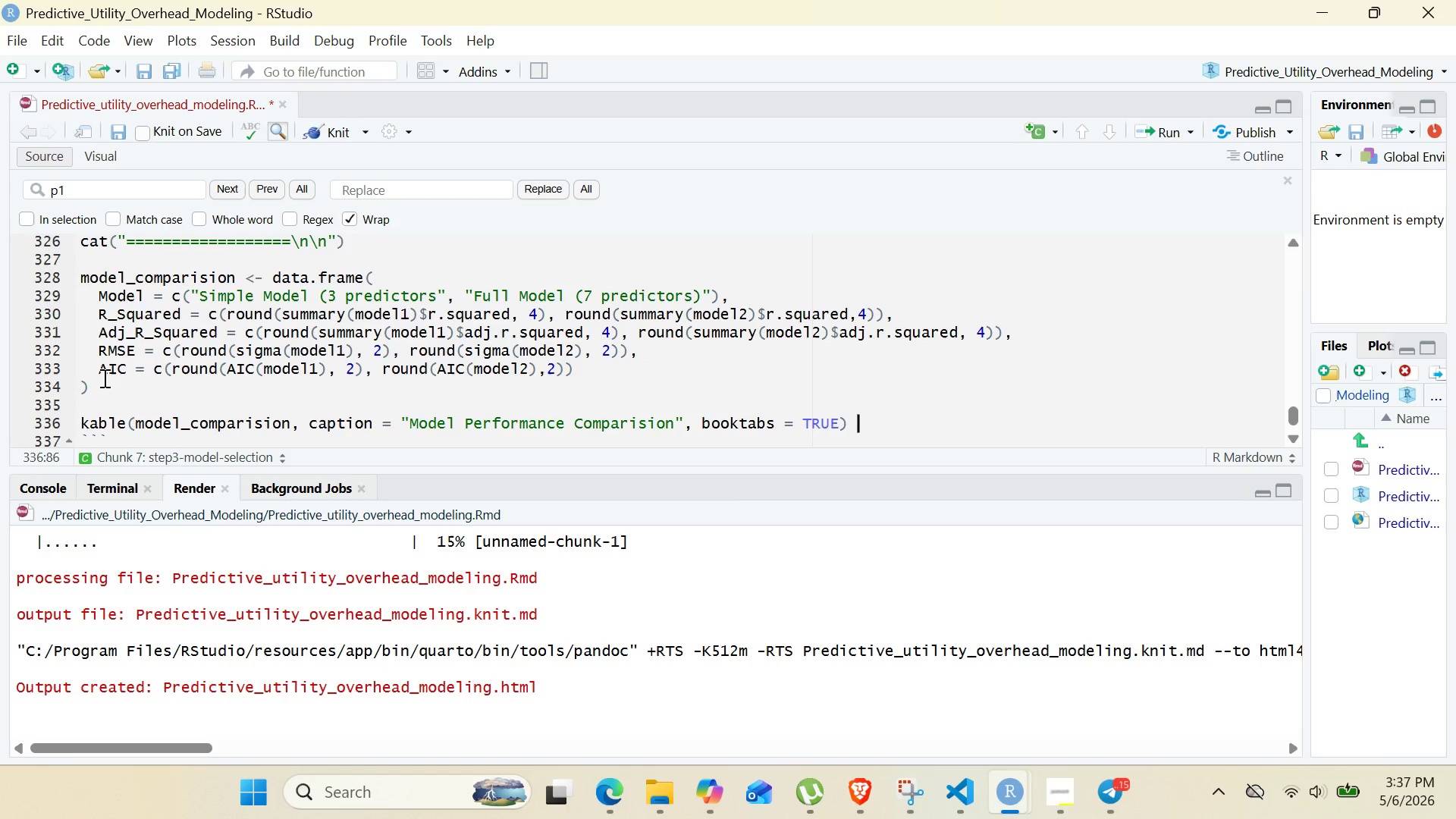 
key(Shift+5)
 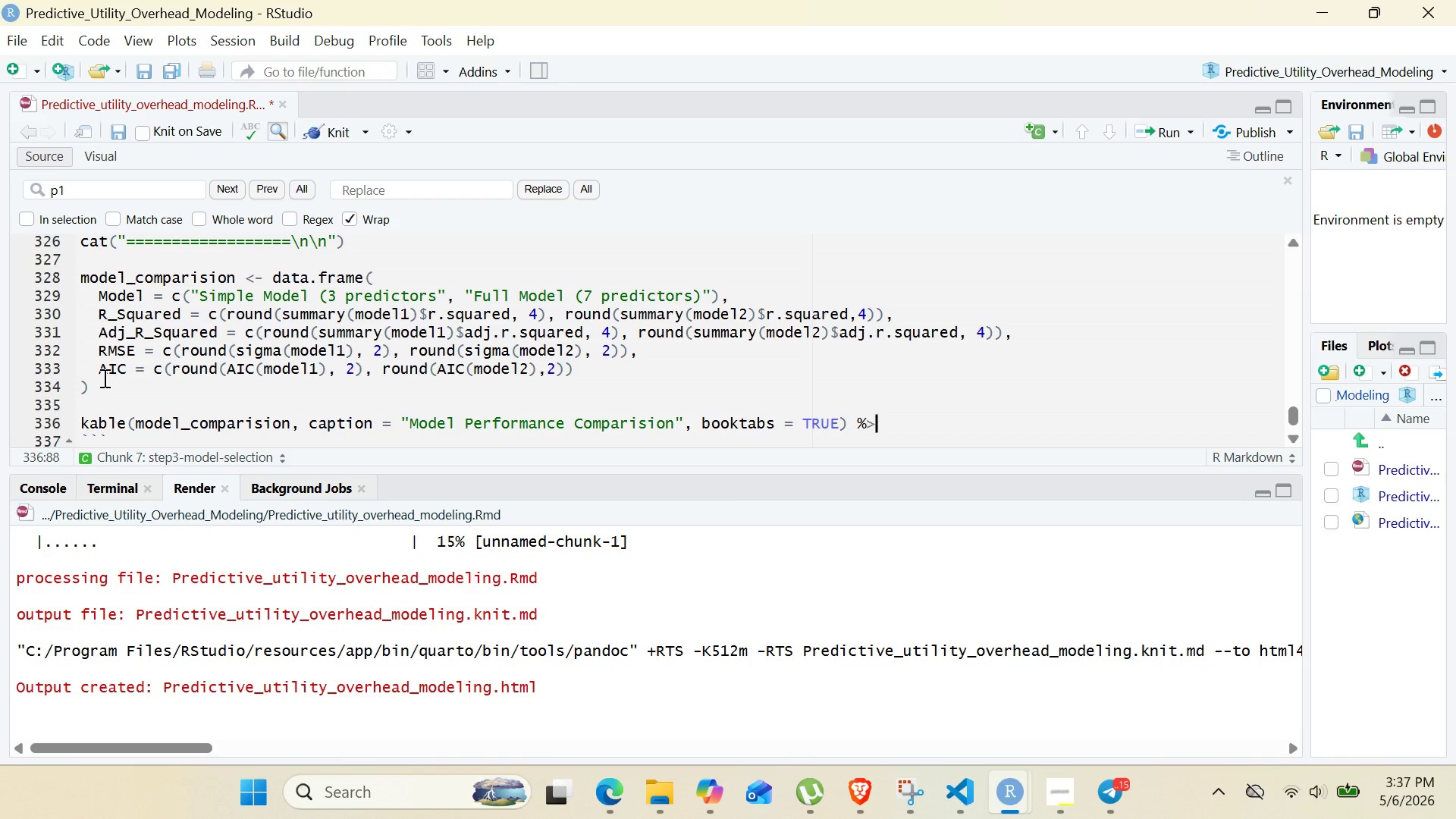 
key(Shift+Period)
 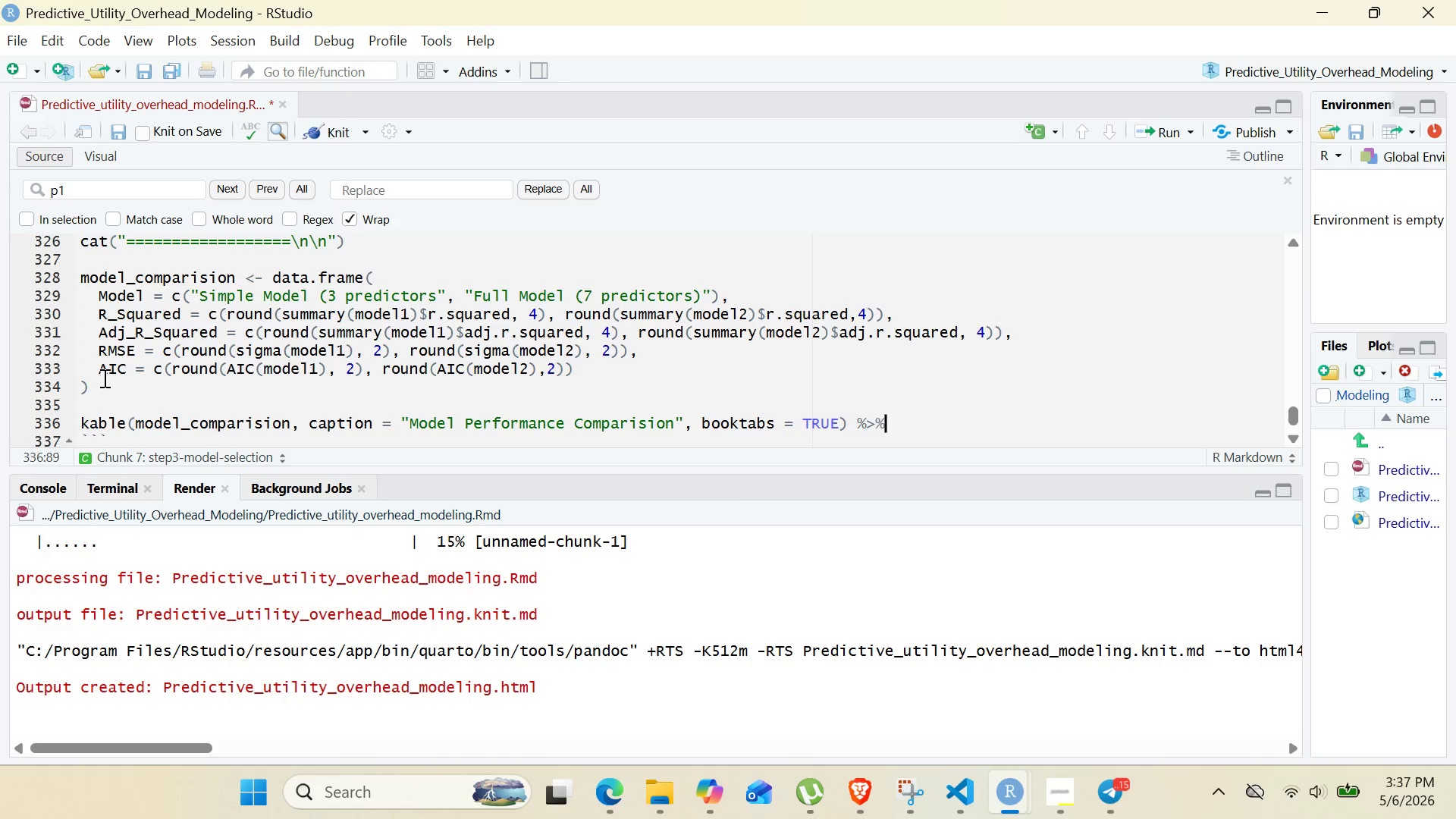 
key(Shift+5)
 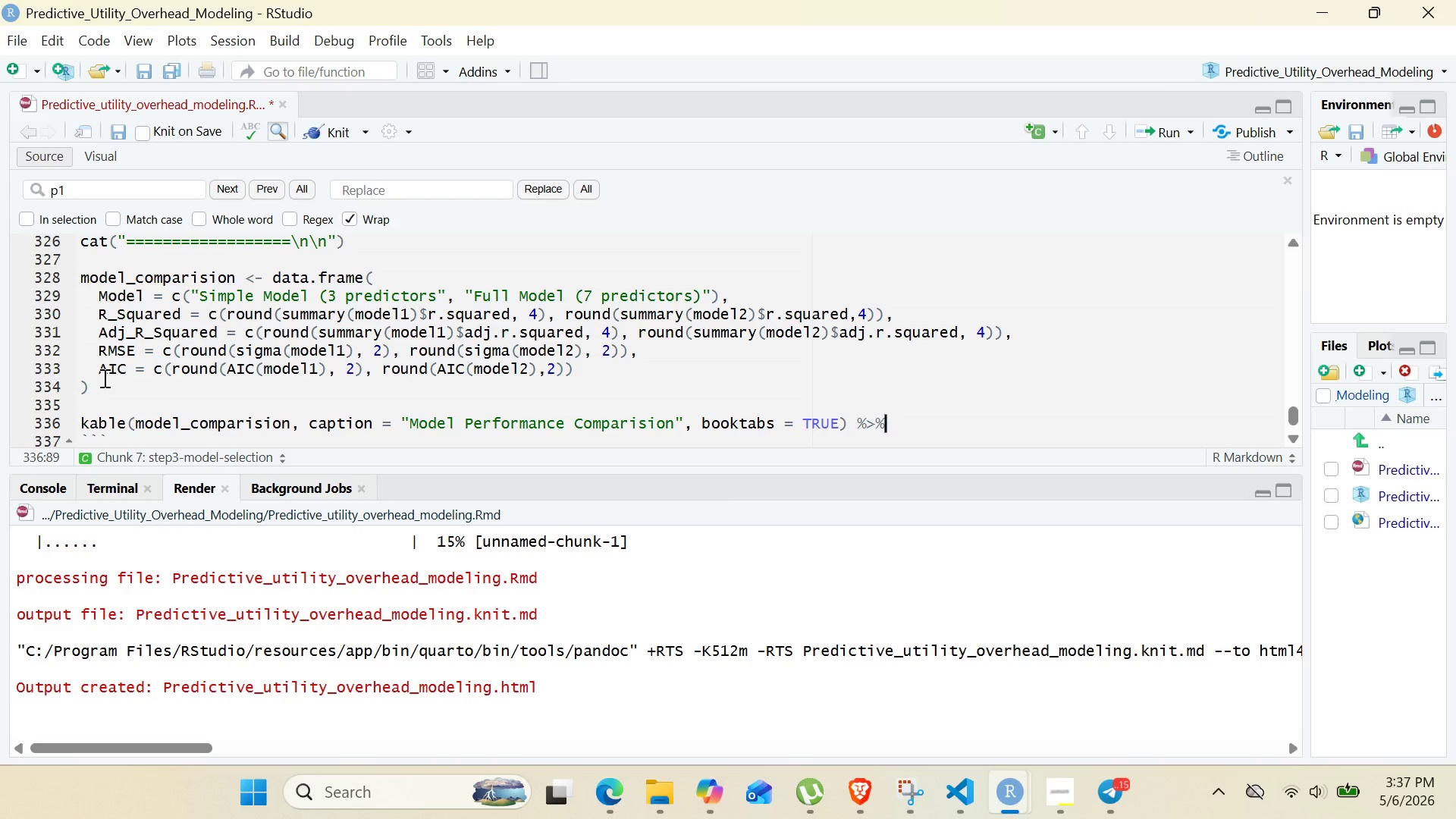 
key(Enter)
 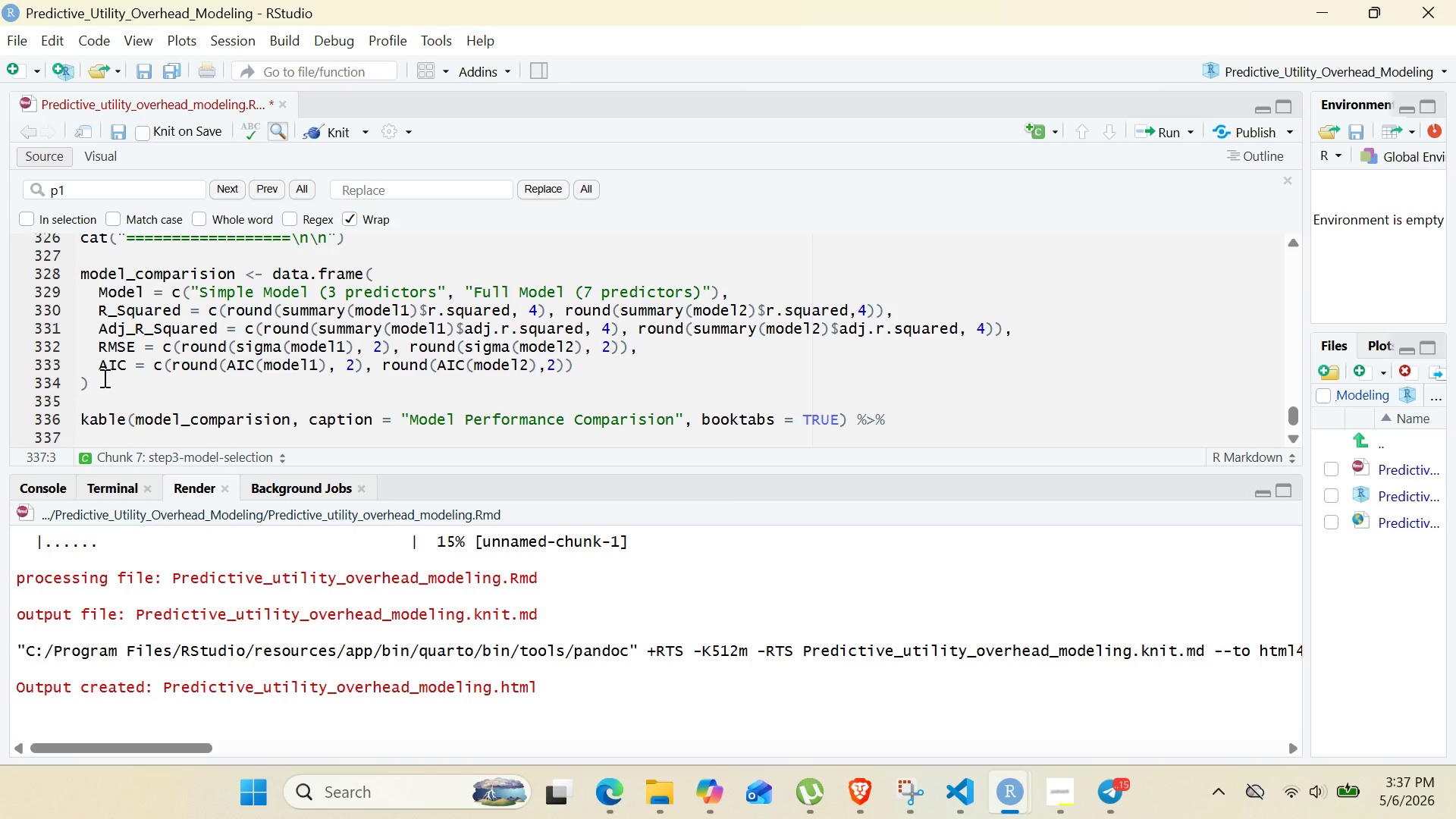 
type(kab;)
key(Backspace)
type(le_stylig(bootst)
 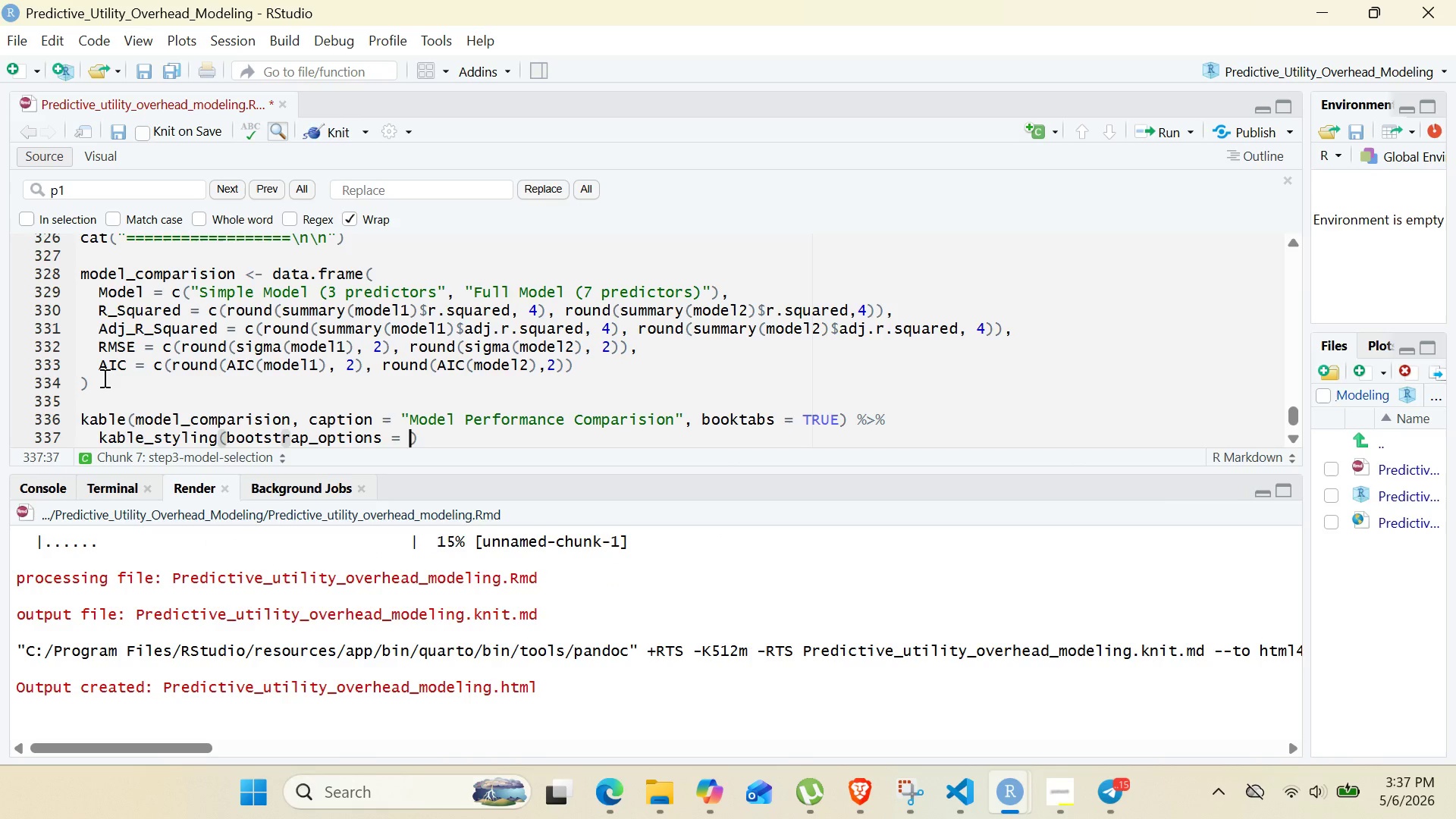 
 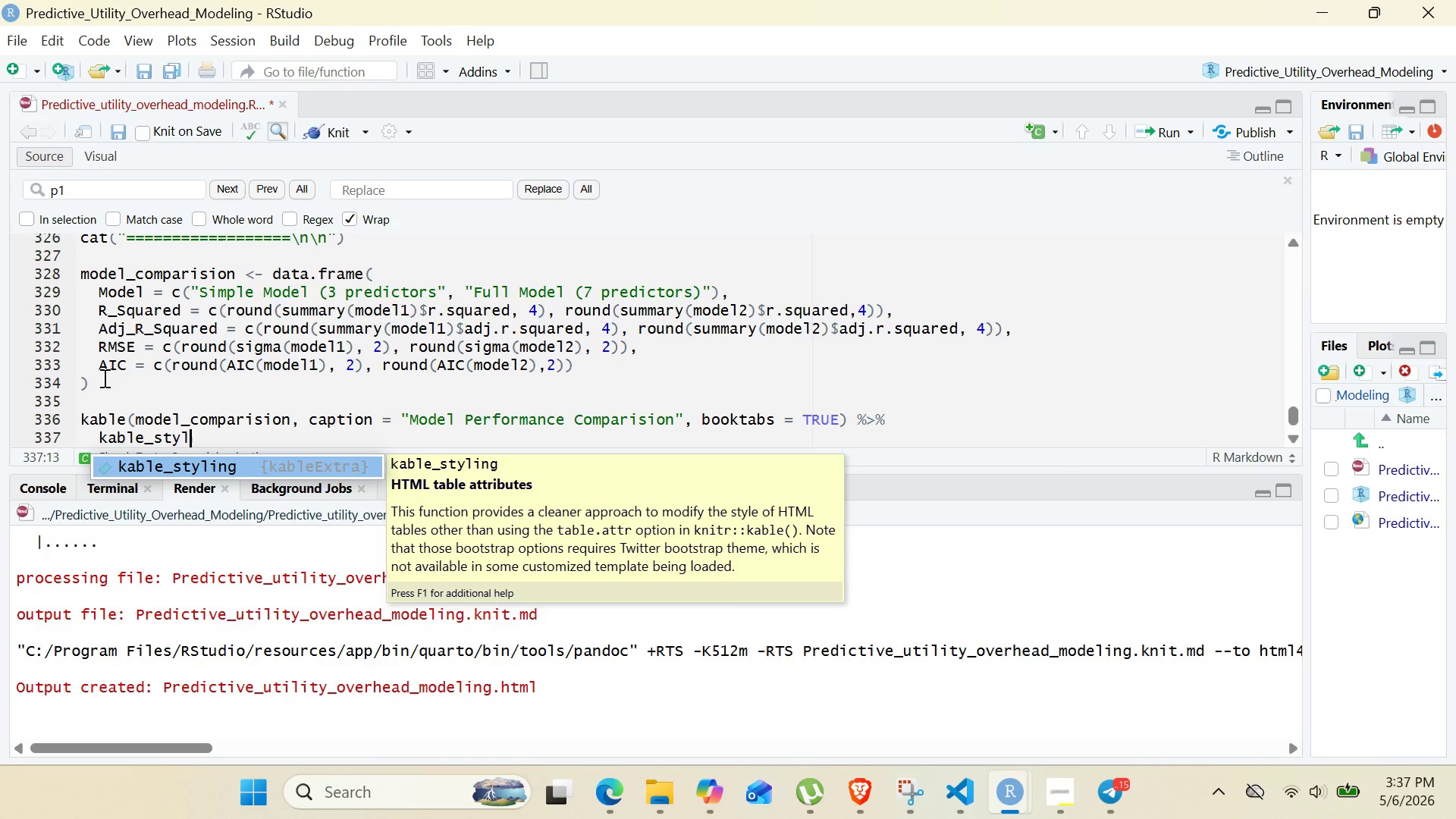 
hold_key(key=N, duration=0.41)
 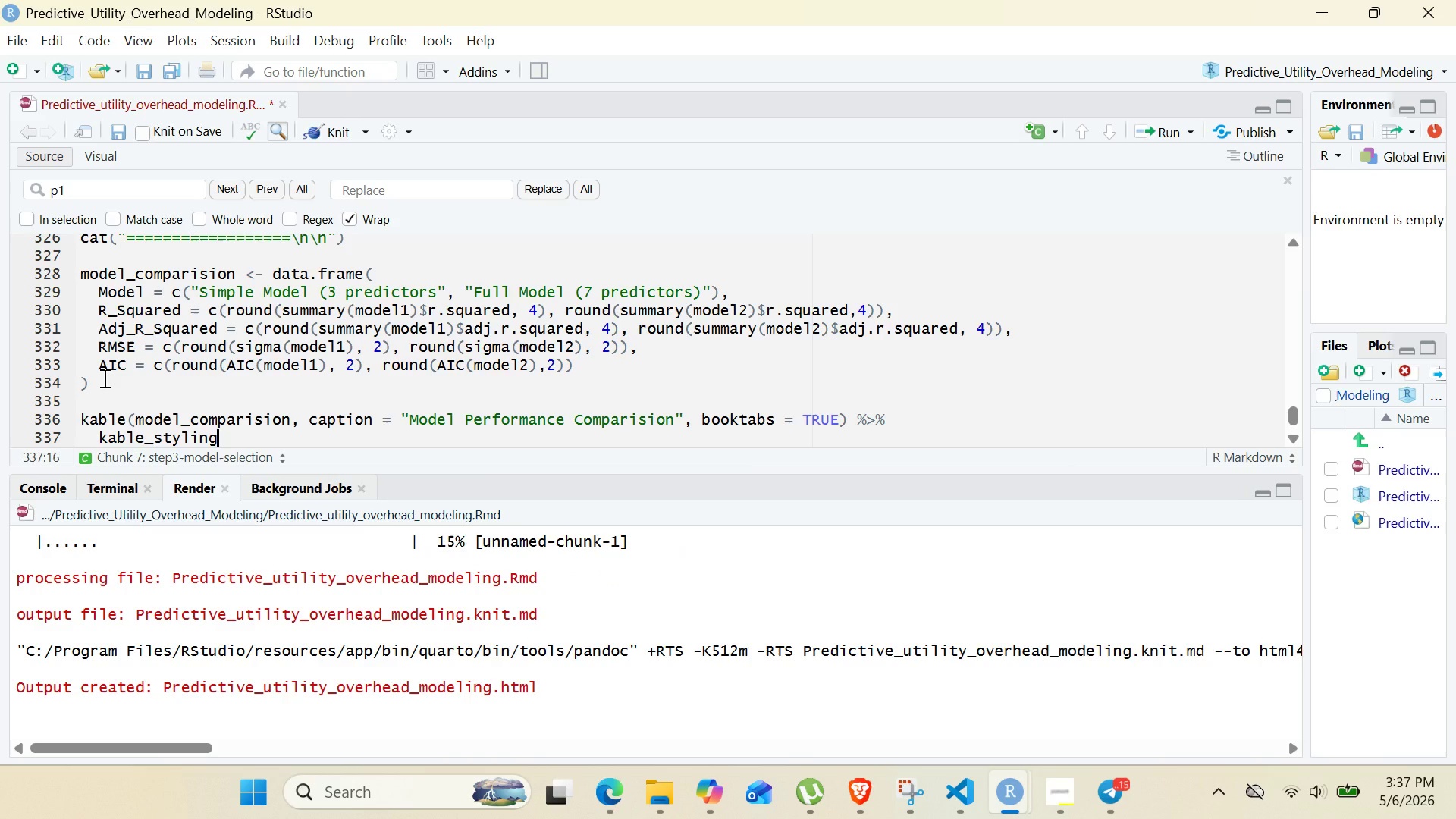 
key(Enter)
 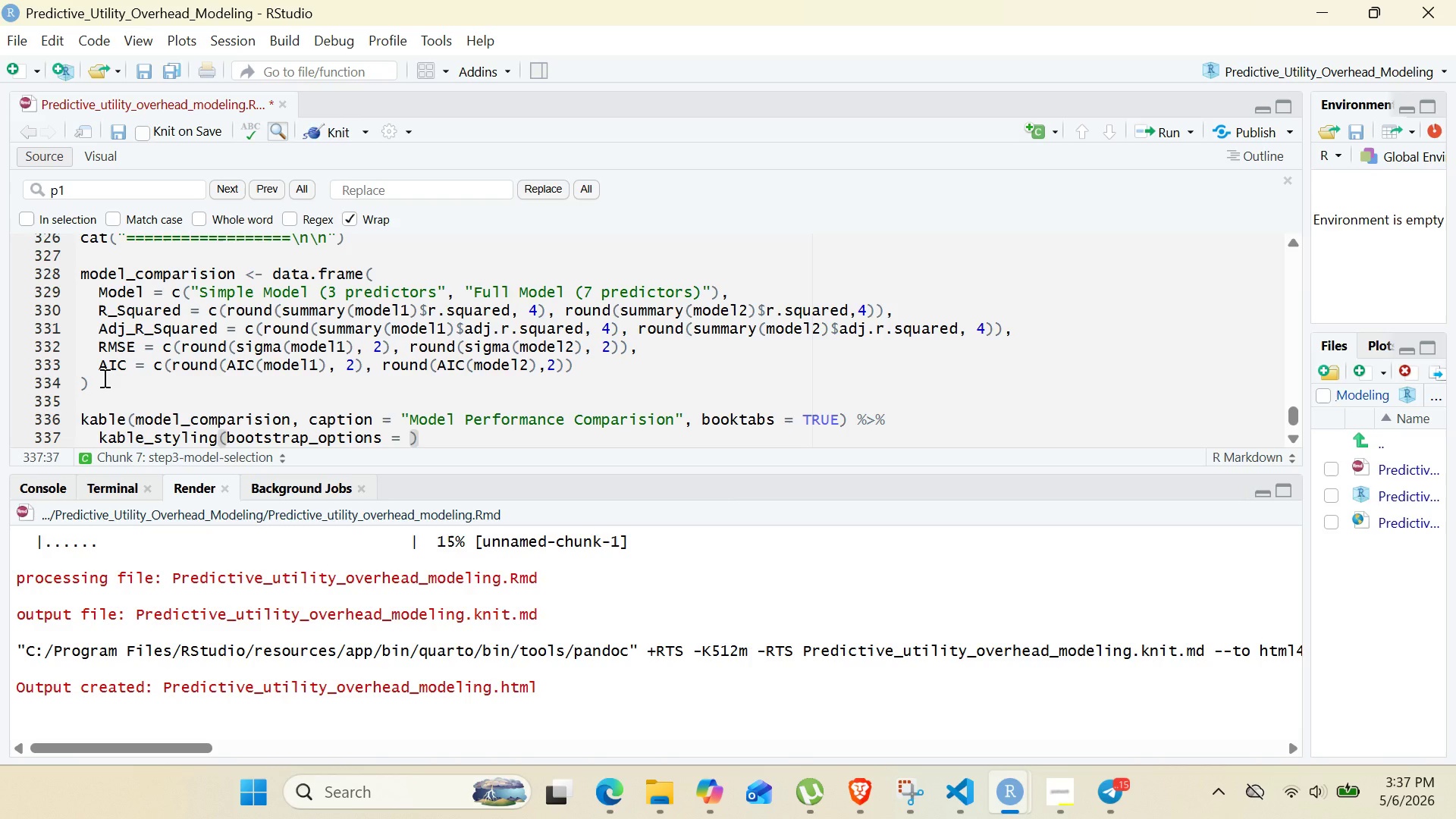 
type(c("striped)
 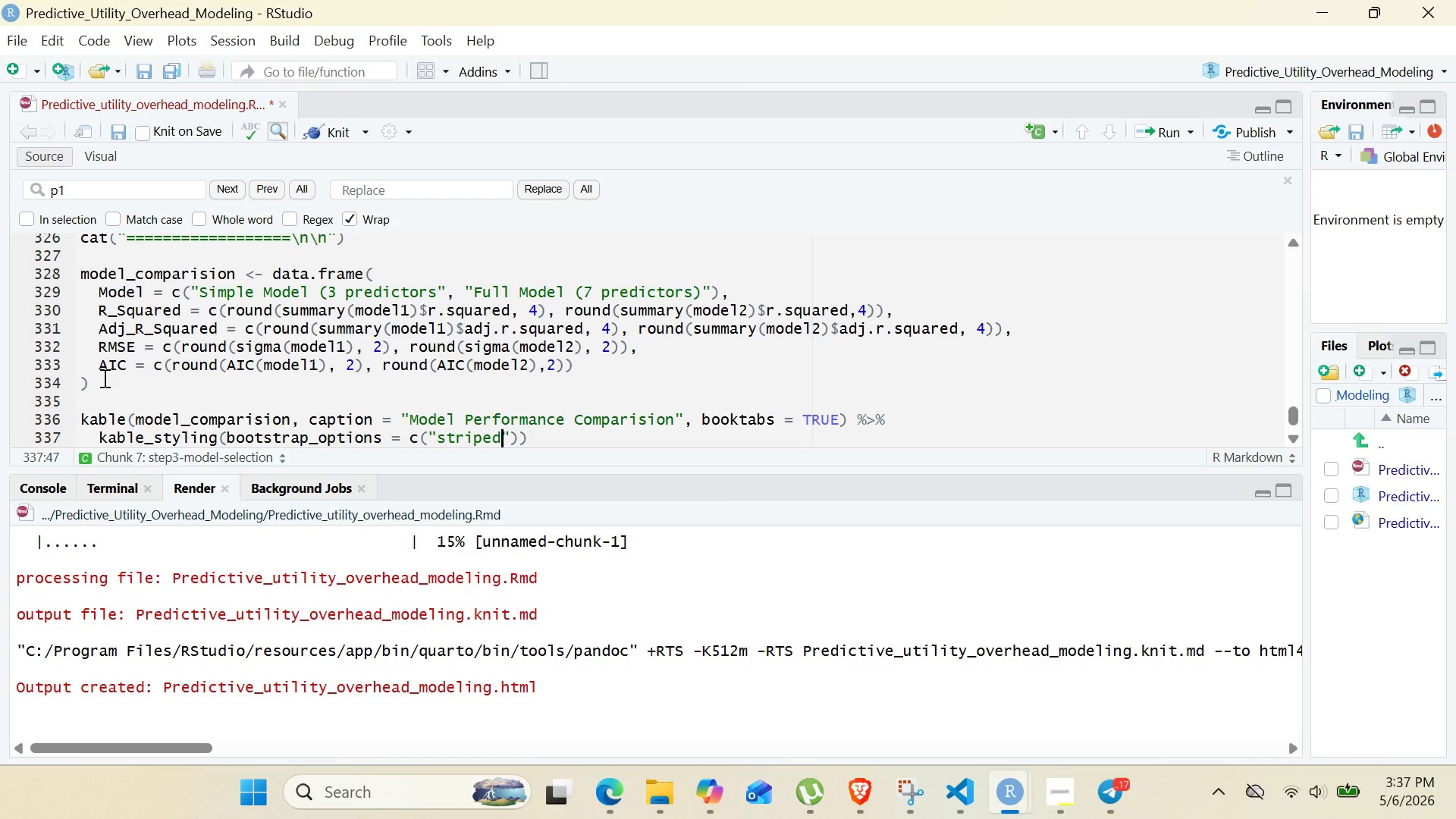 
key(ArrowRight)
 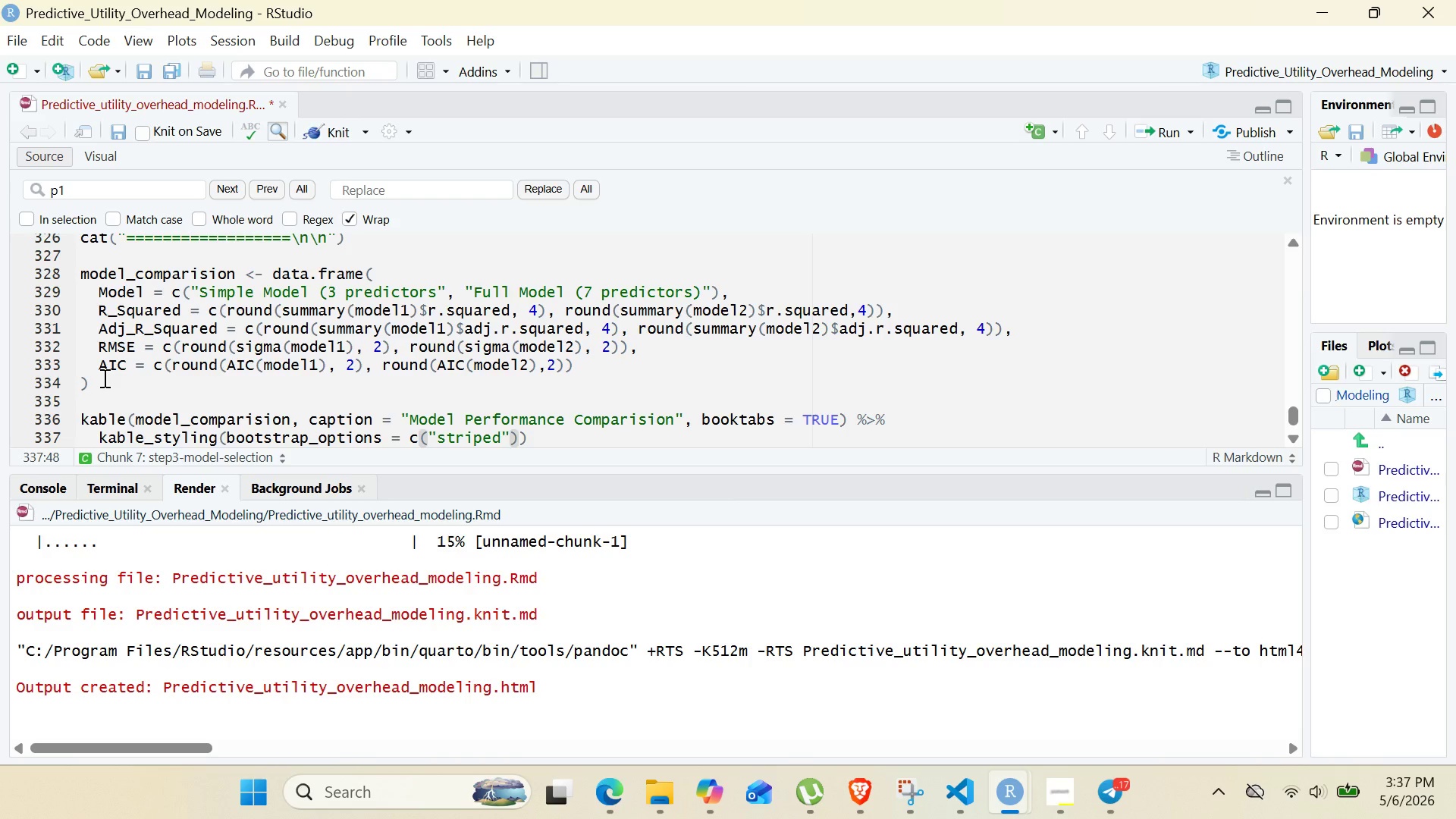 
type(, "HOVER)
 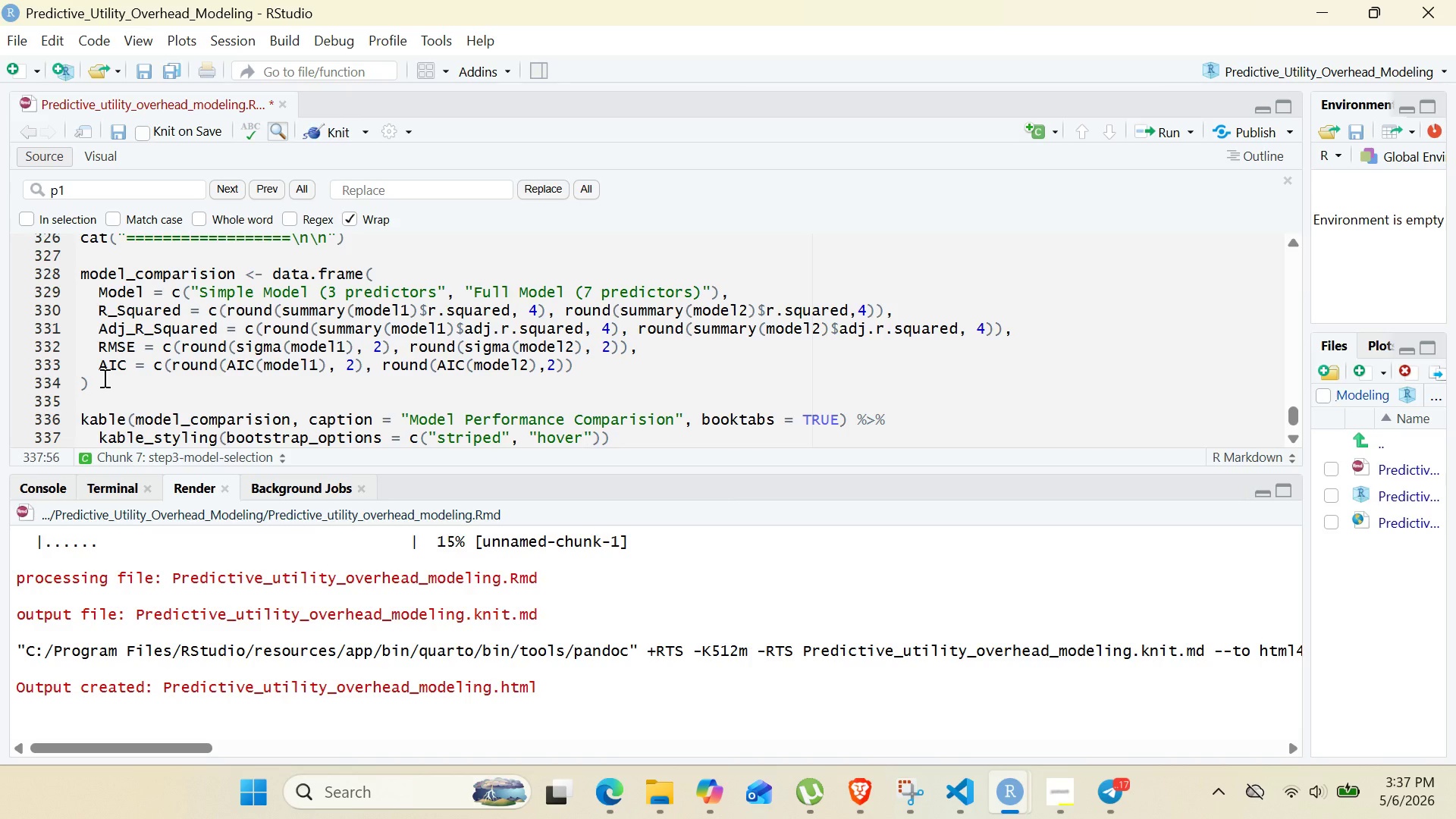 
key(ArrowRight)
 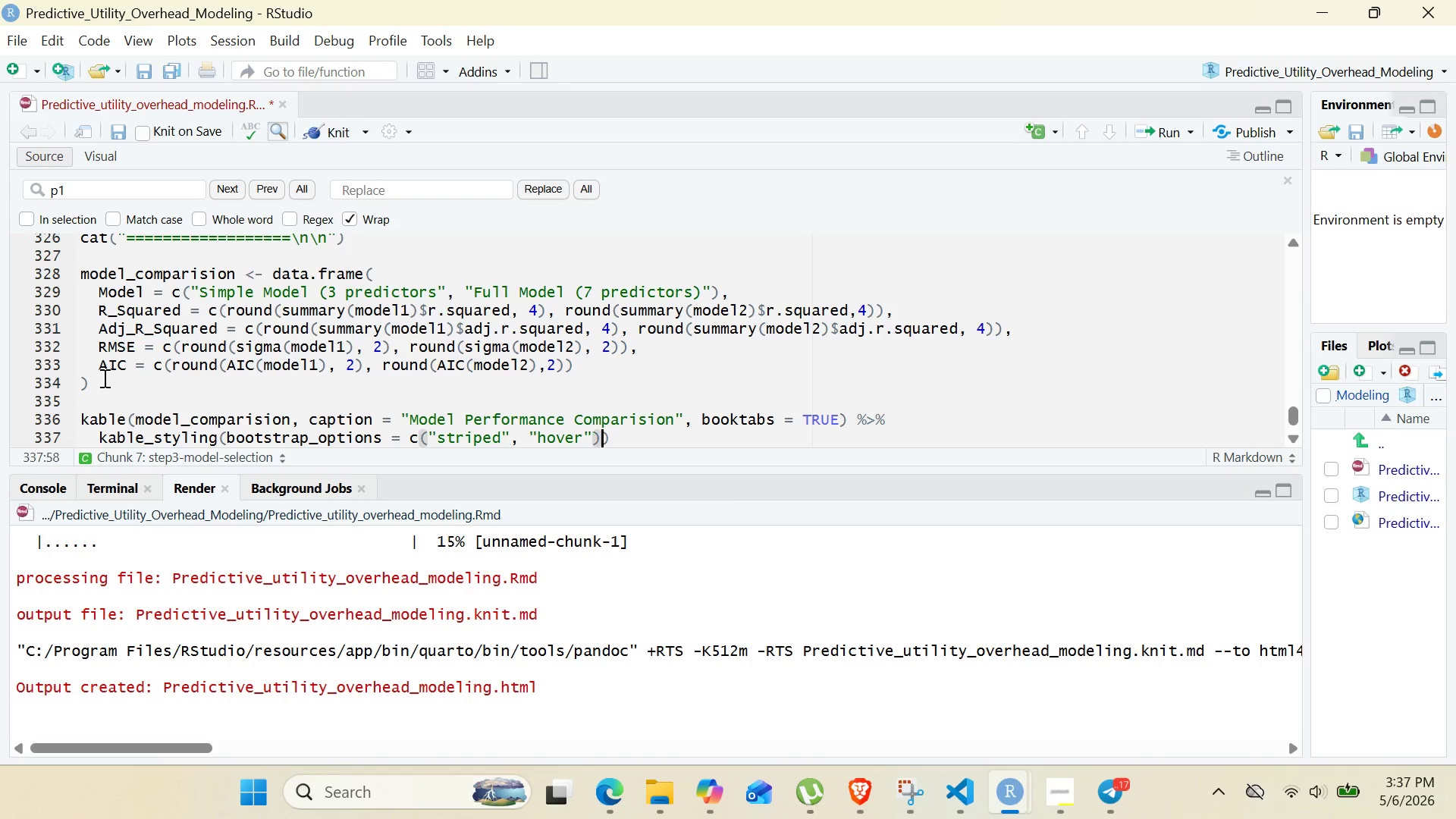 
key(ArrowRight)
 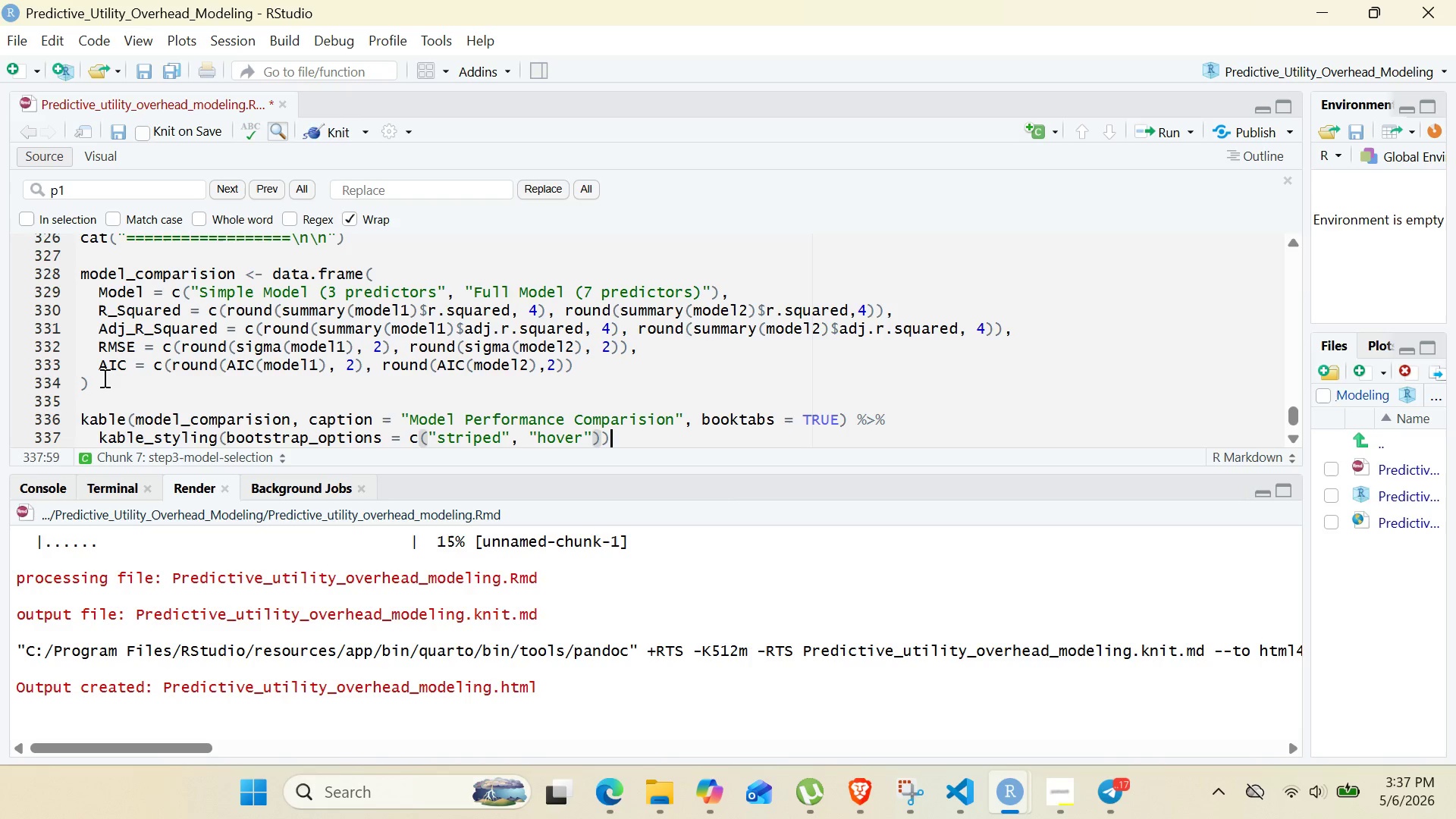 
key(ArrowRight)
 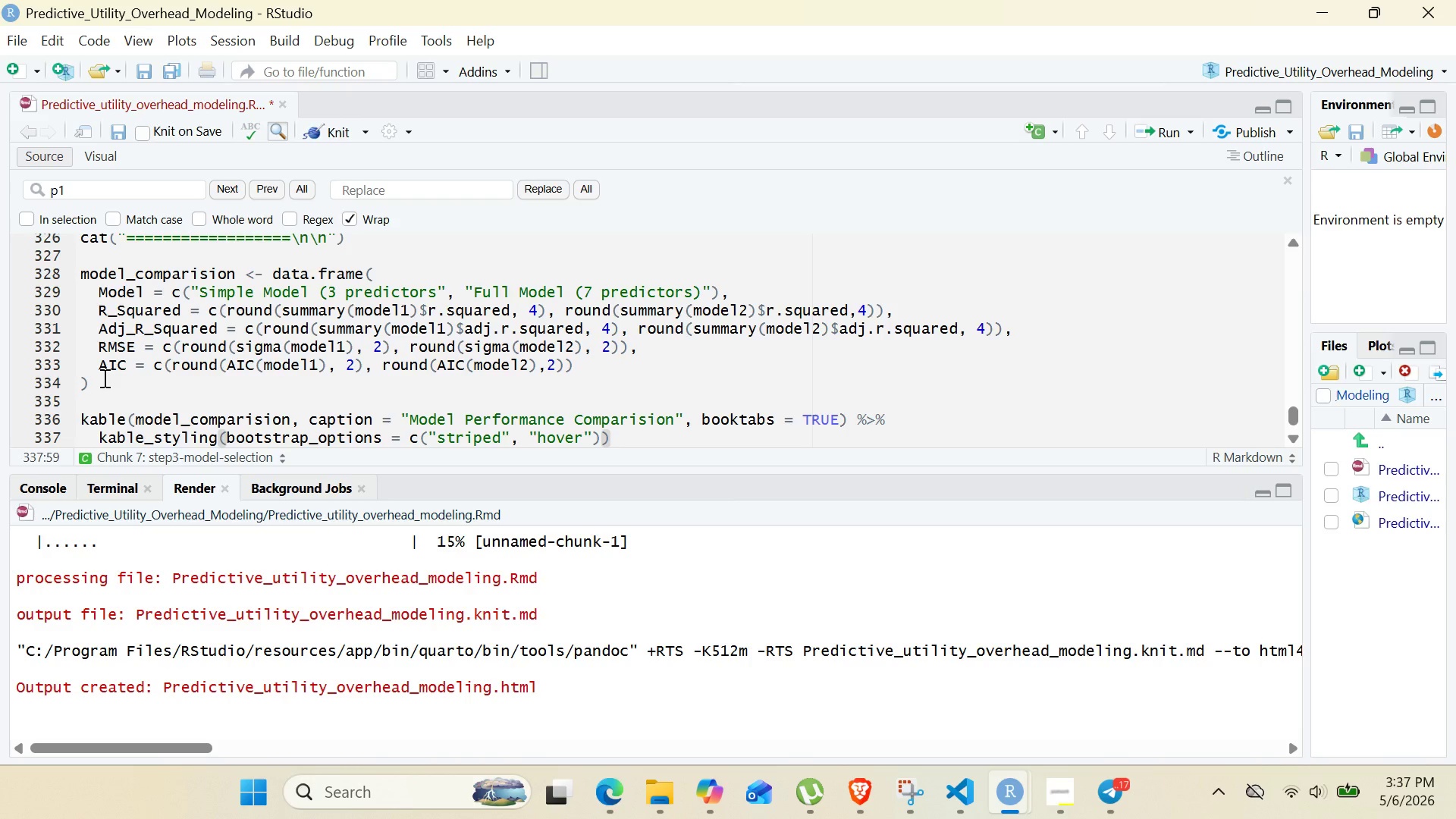 
key(Space)
 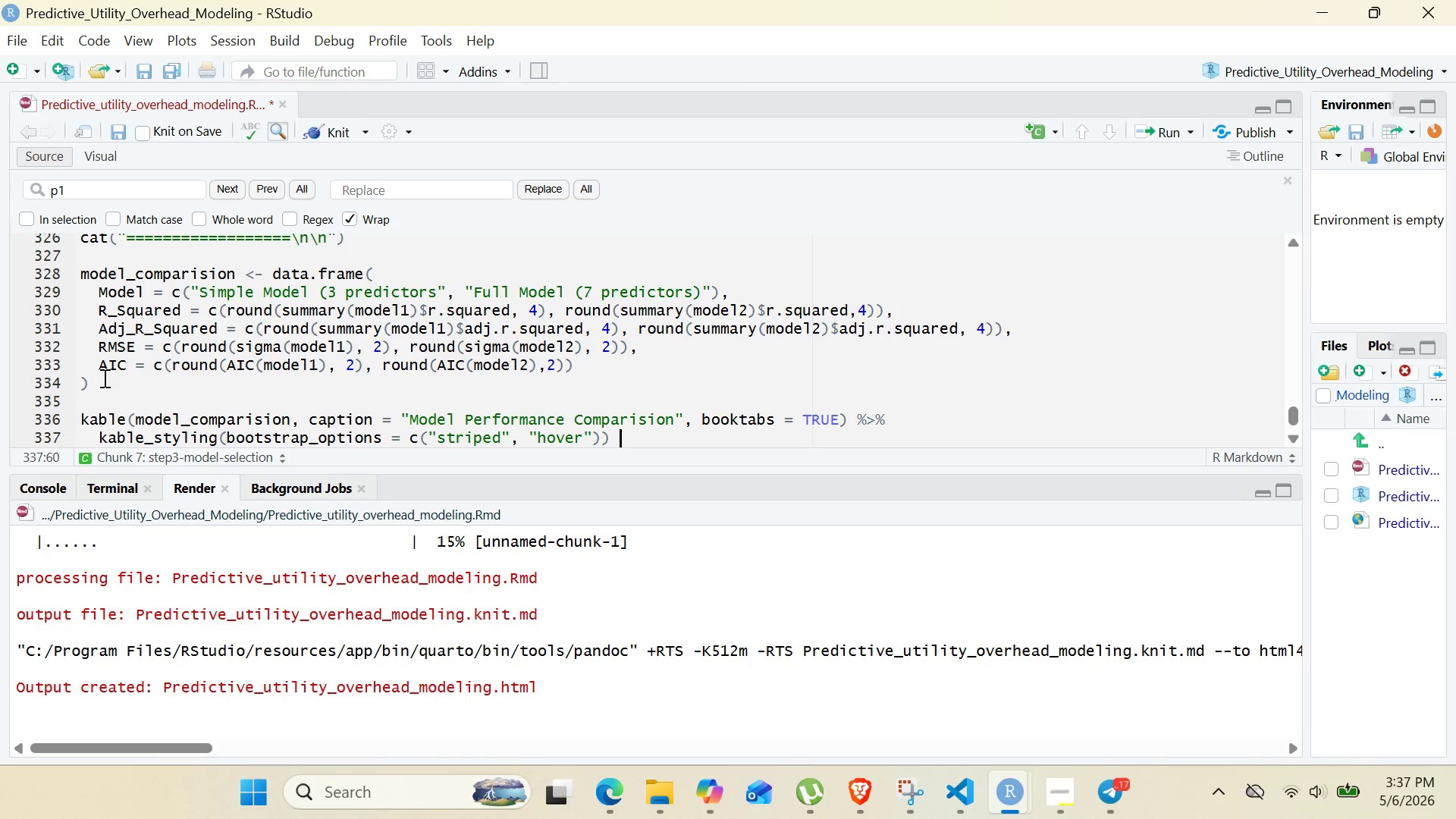 
hold_key(key=ShiftRight, duration=1.3)
 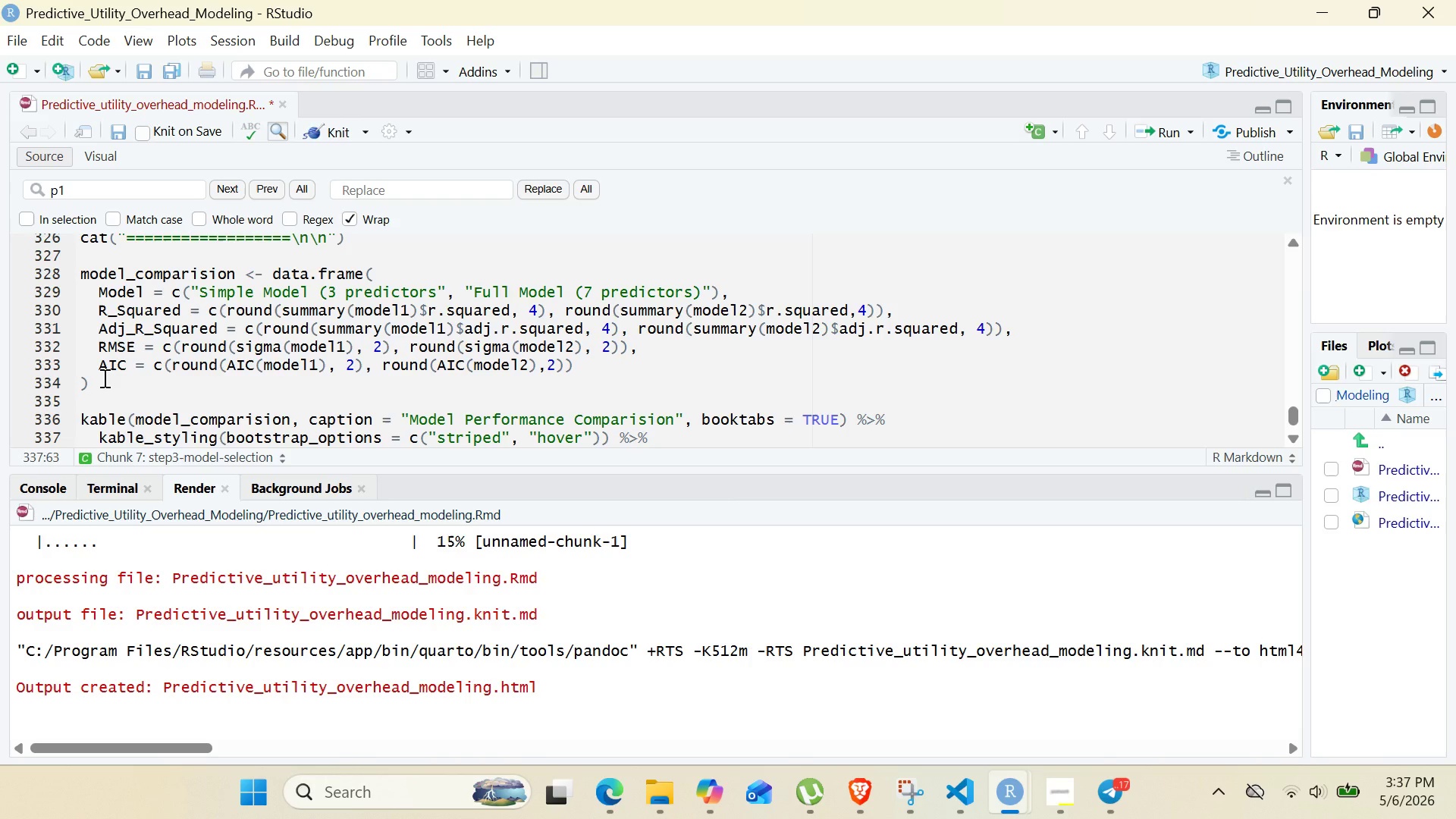 
key(5)
 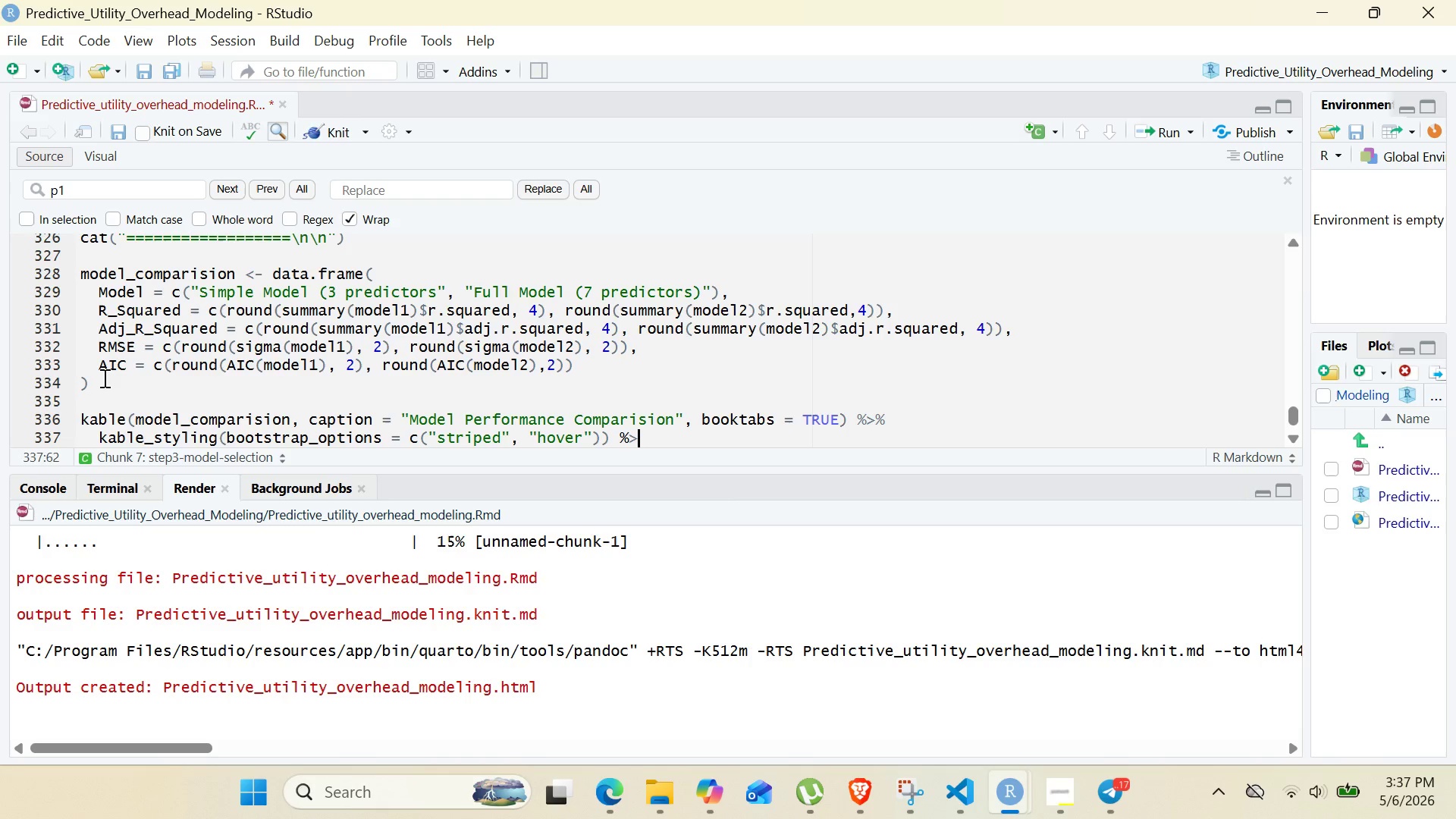 
key(Period)
 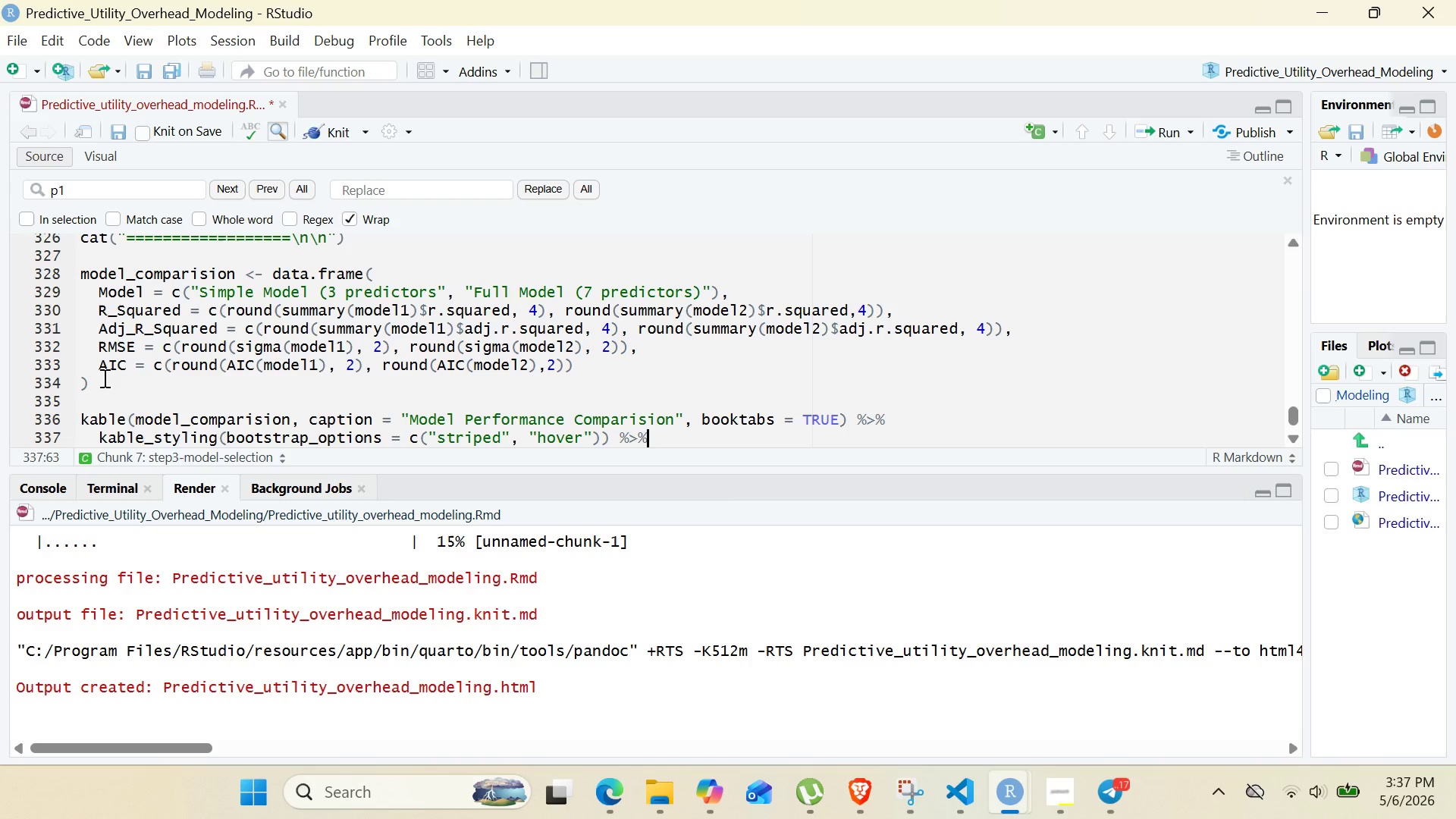 
key(5)
 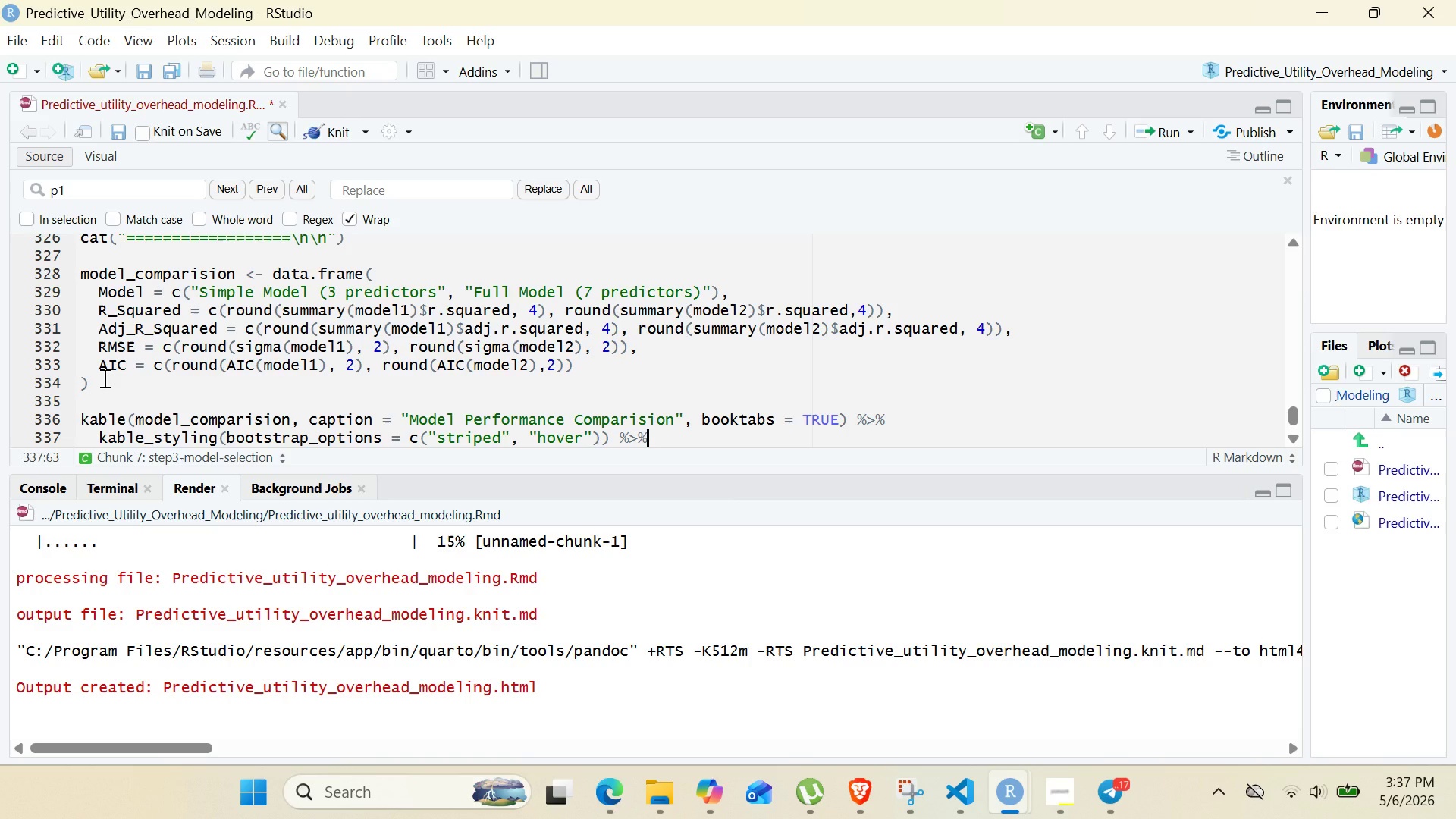 
key(Shift+Enter)
 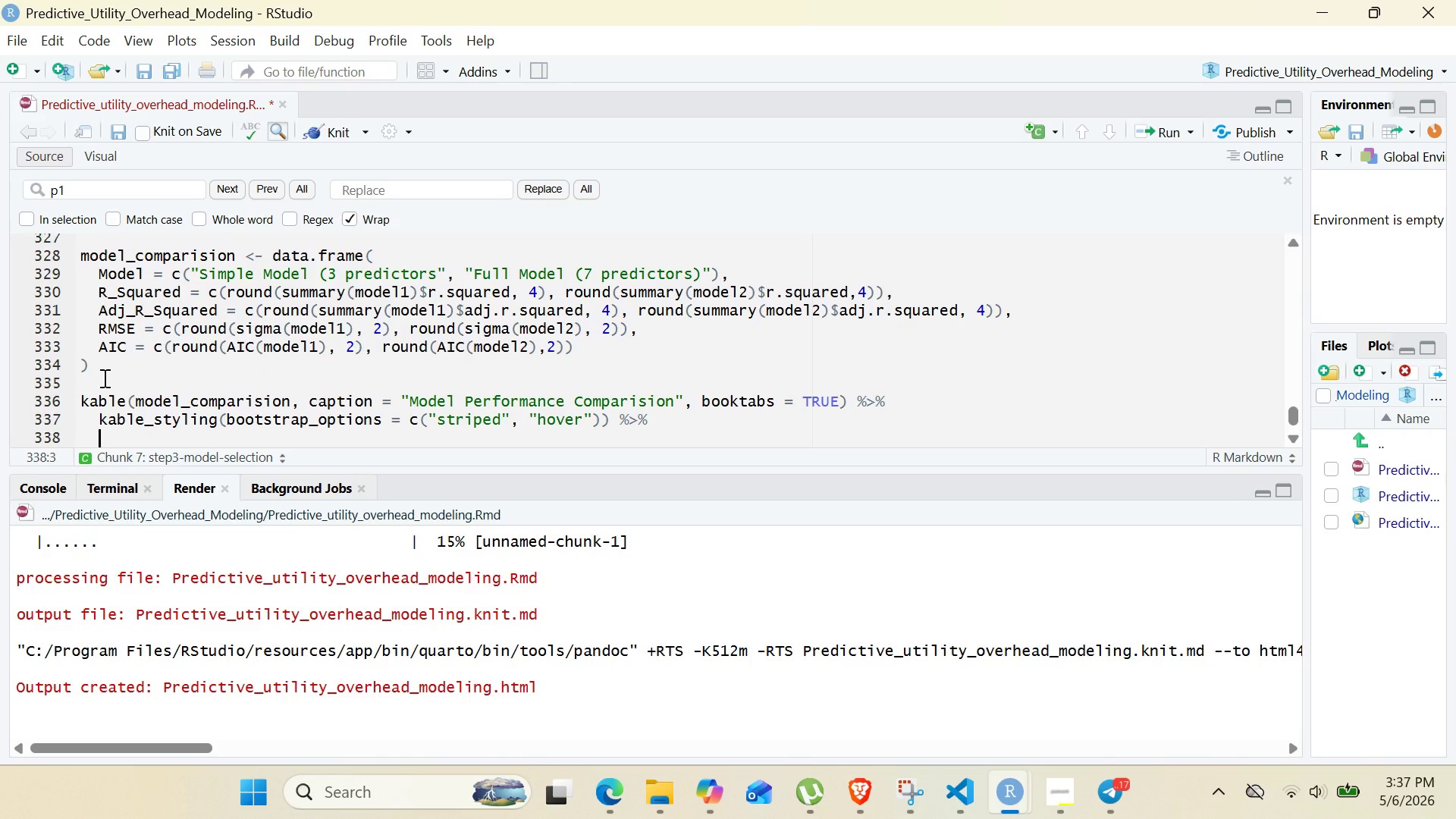 
type(row_spec9which.min()
 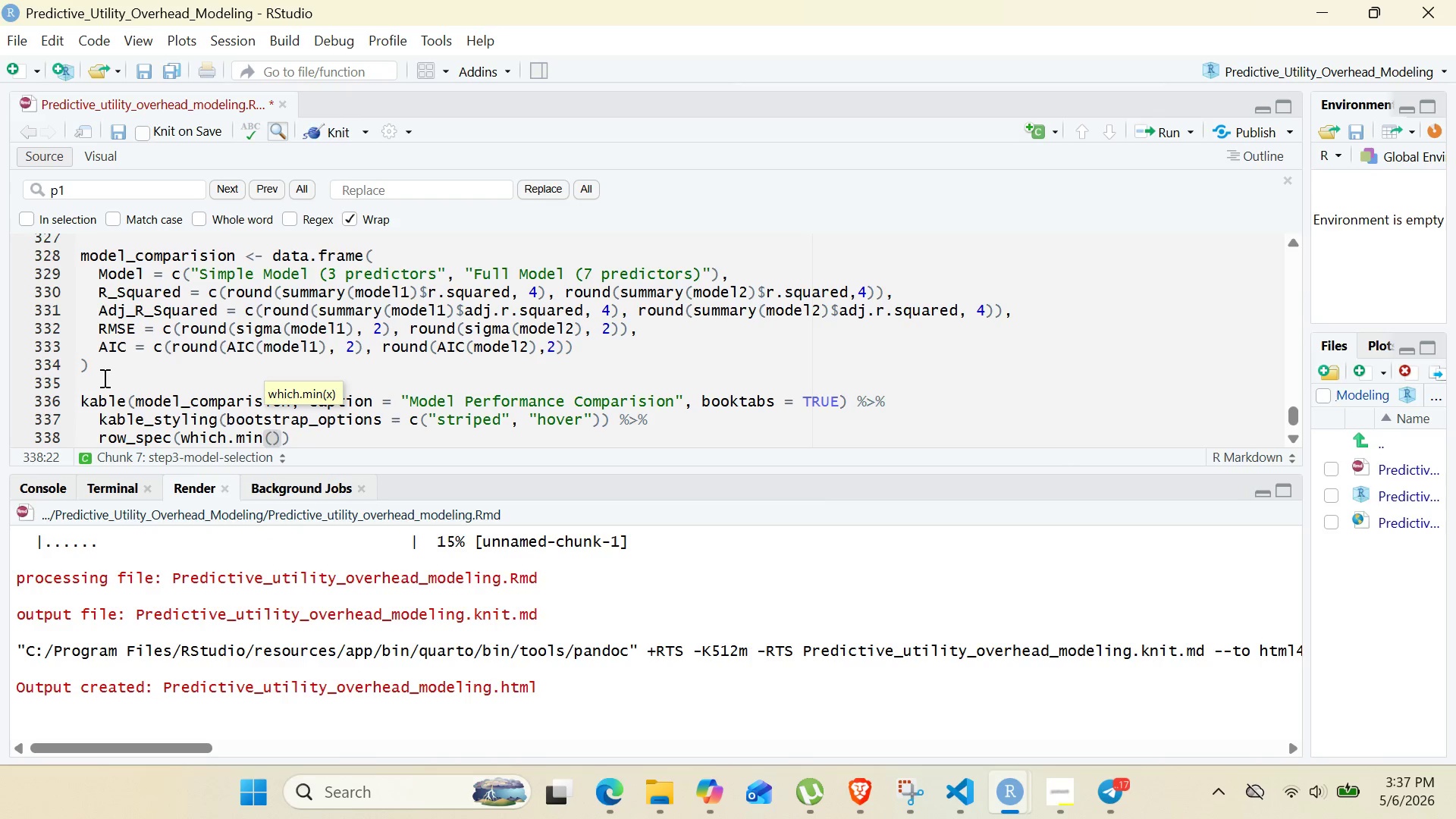 
double_click([187, 397])
 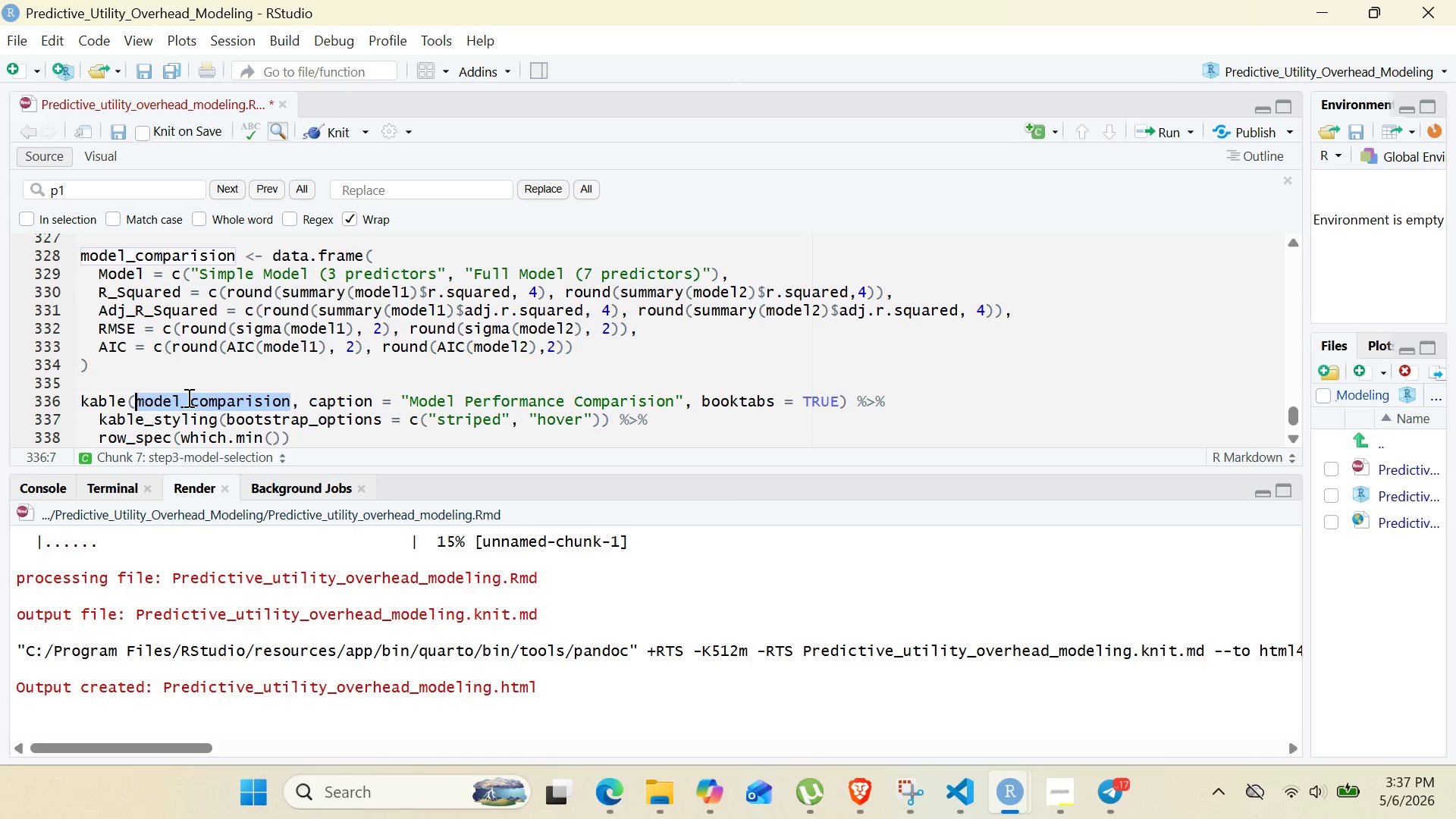 
hold_key(key=ControlLeft, duration=0.5)
 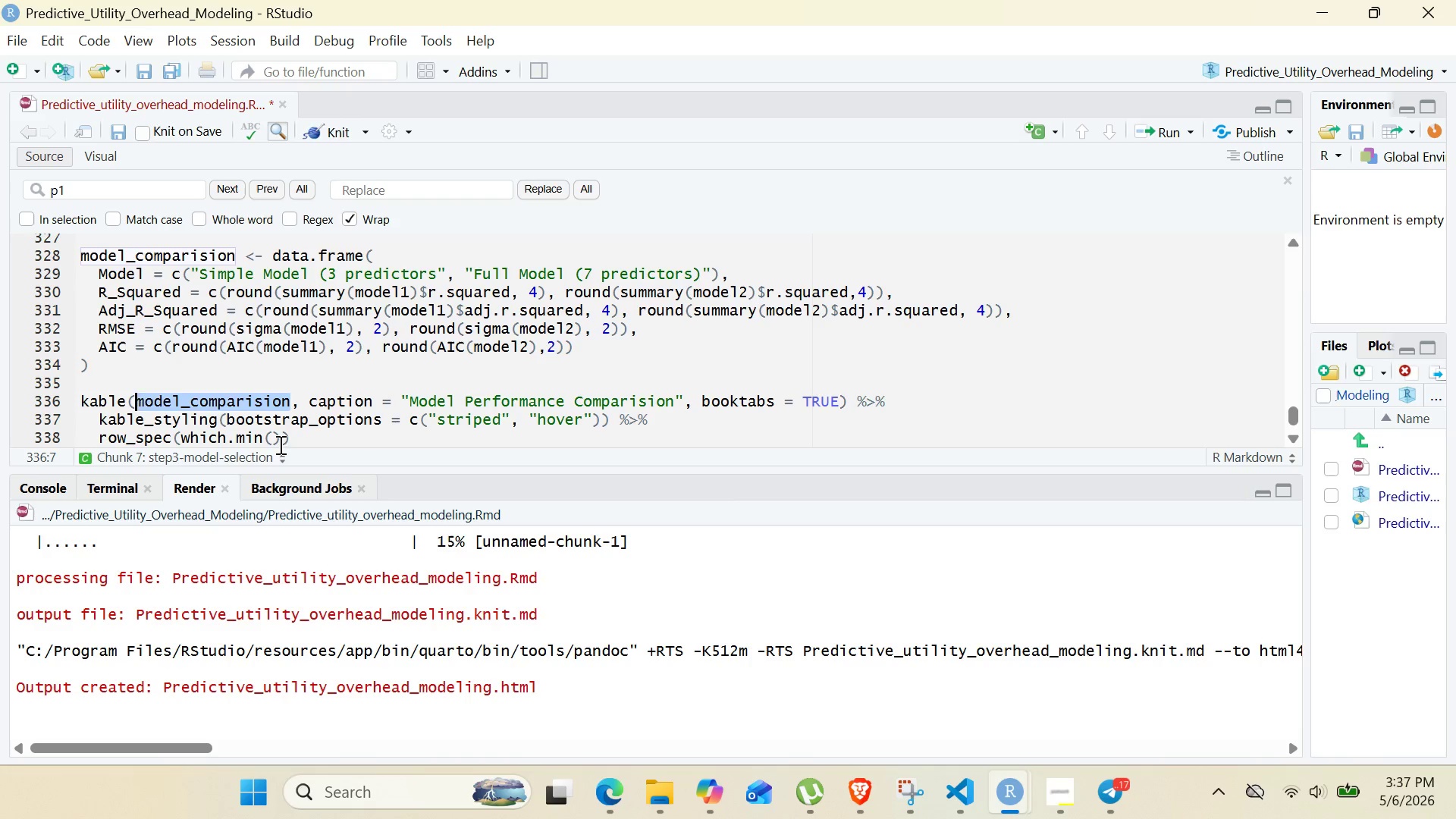 
key(C)
 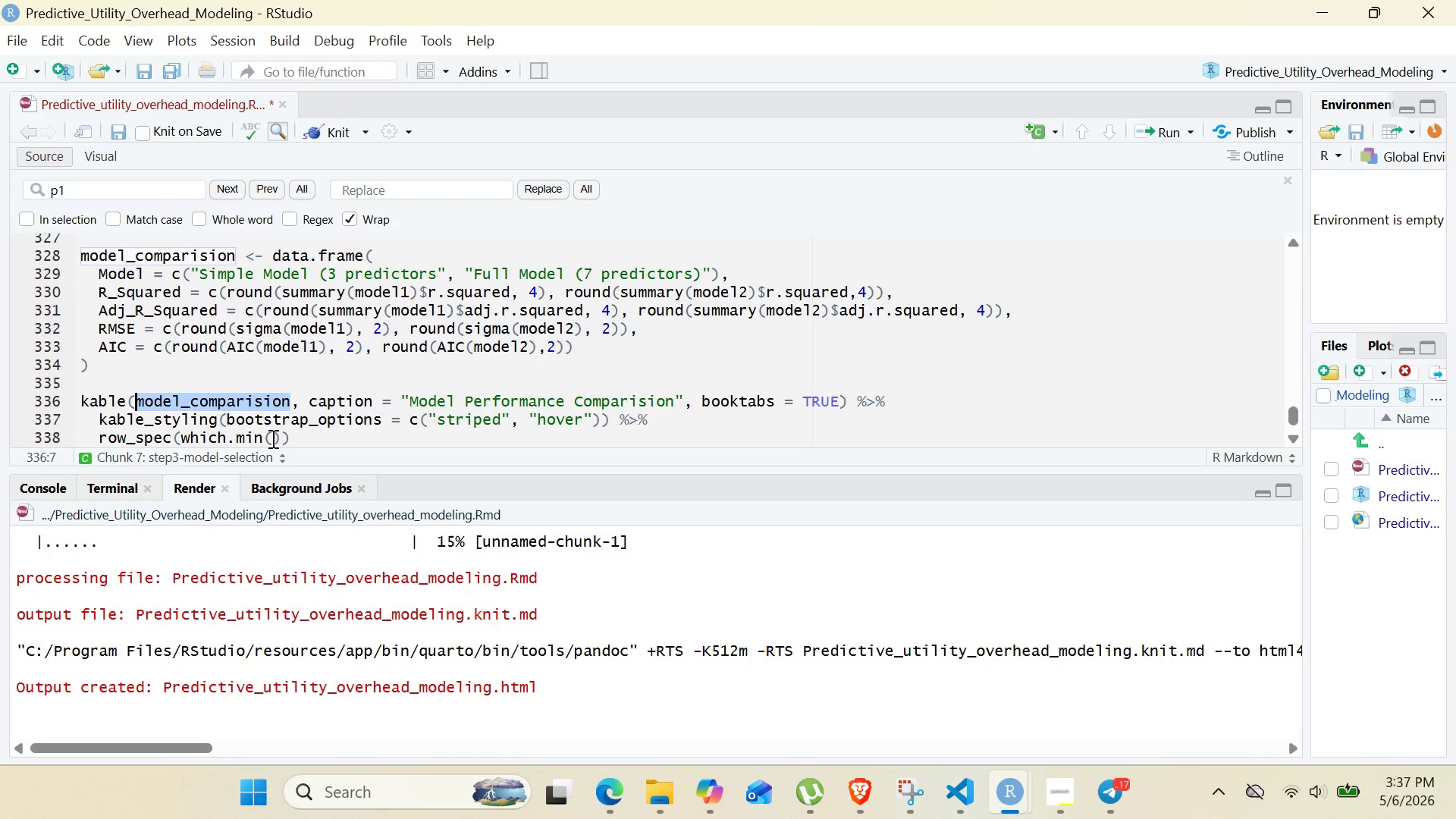 
left_click([267, 438])
 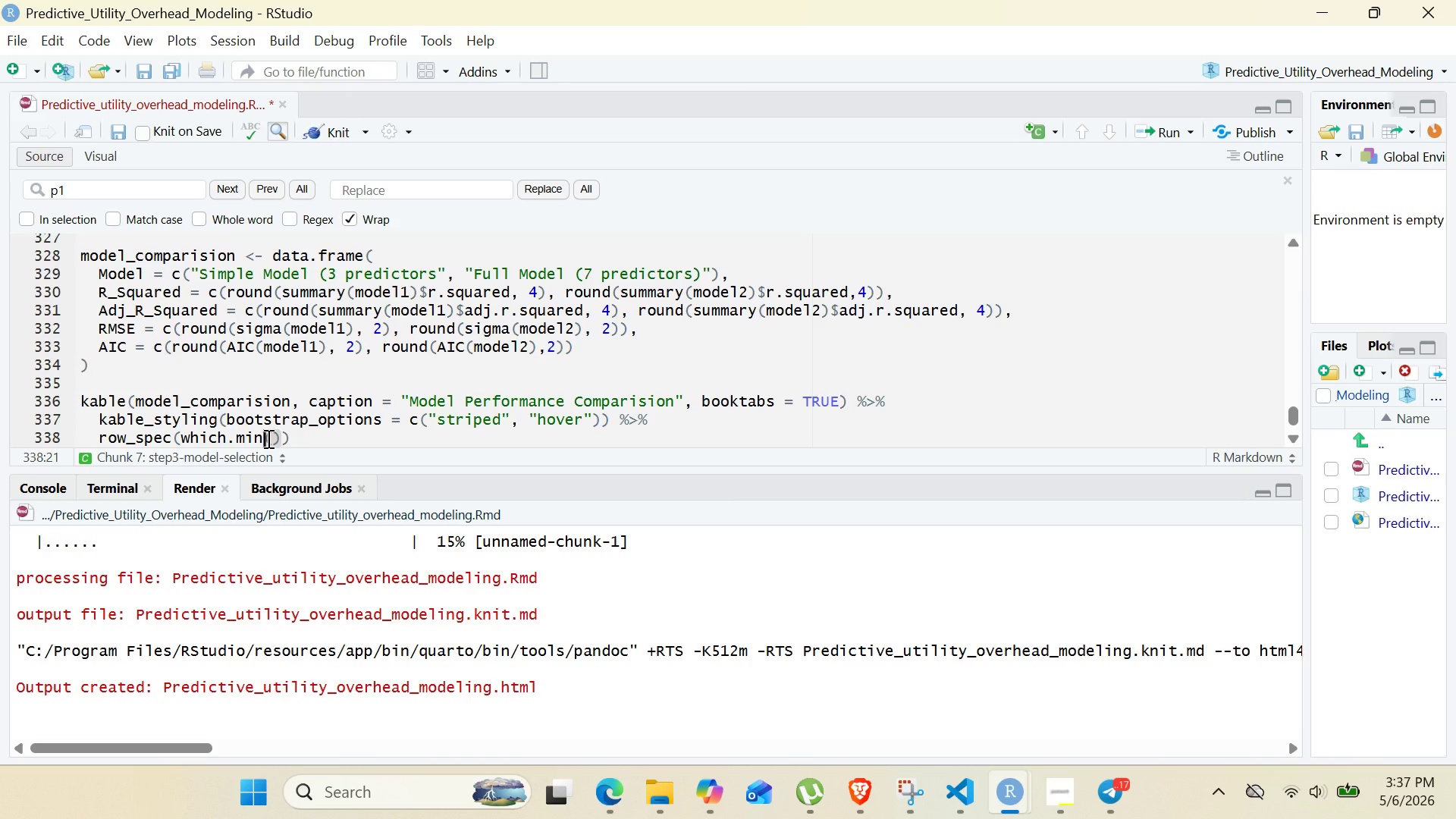 
key(ArrowRight)
 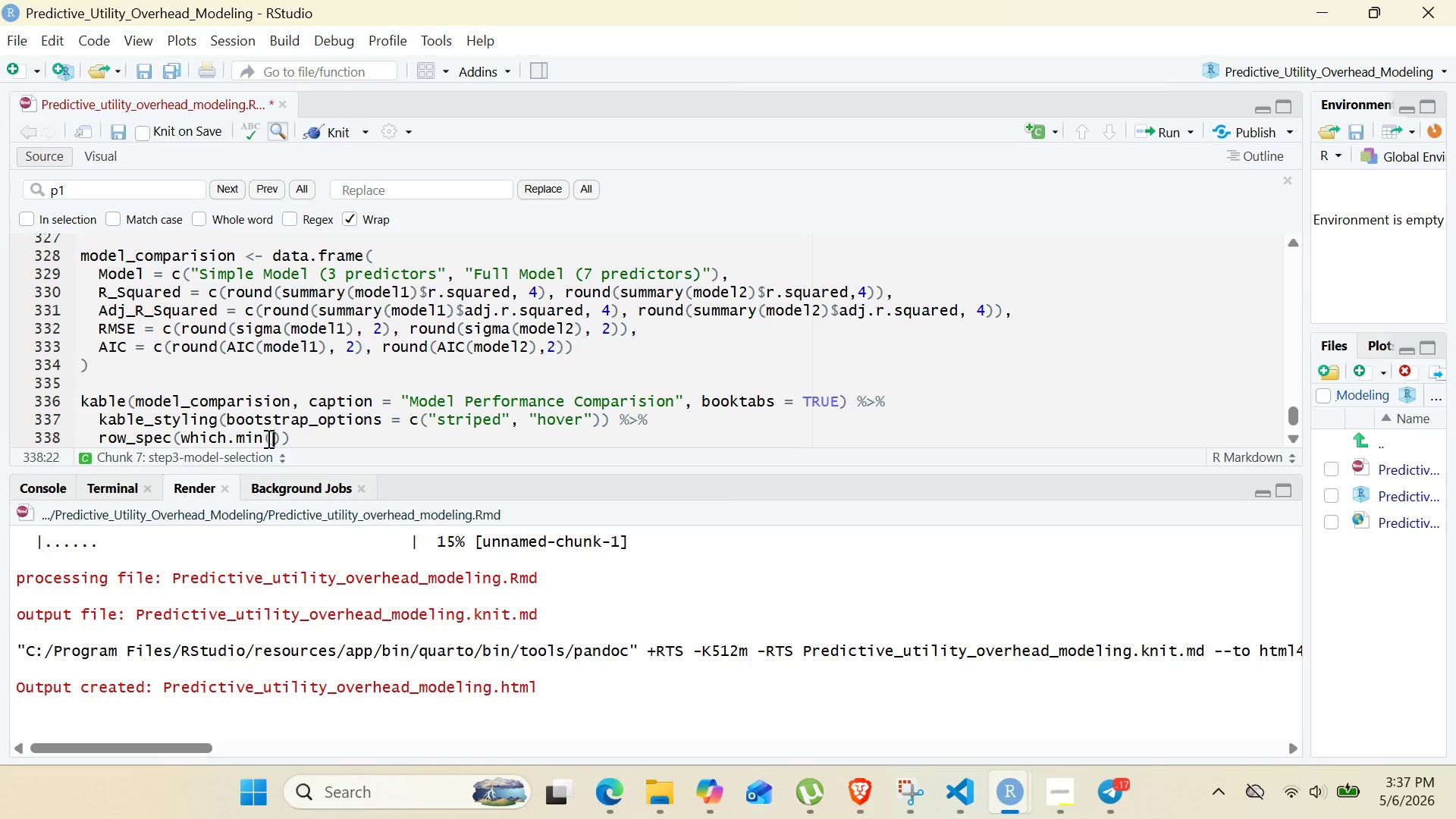 
hold_key(key=ControlLeft, duration=0.44)
 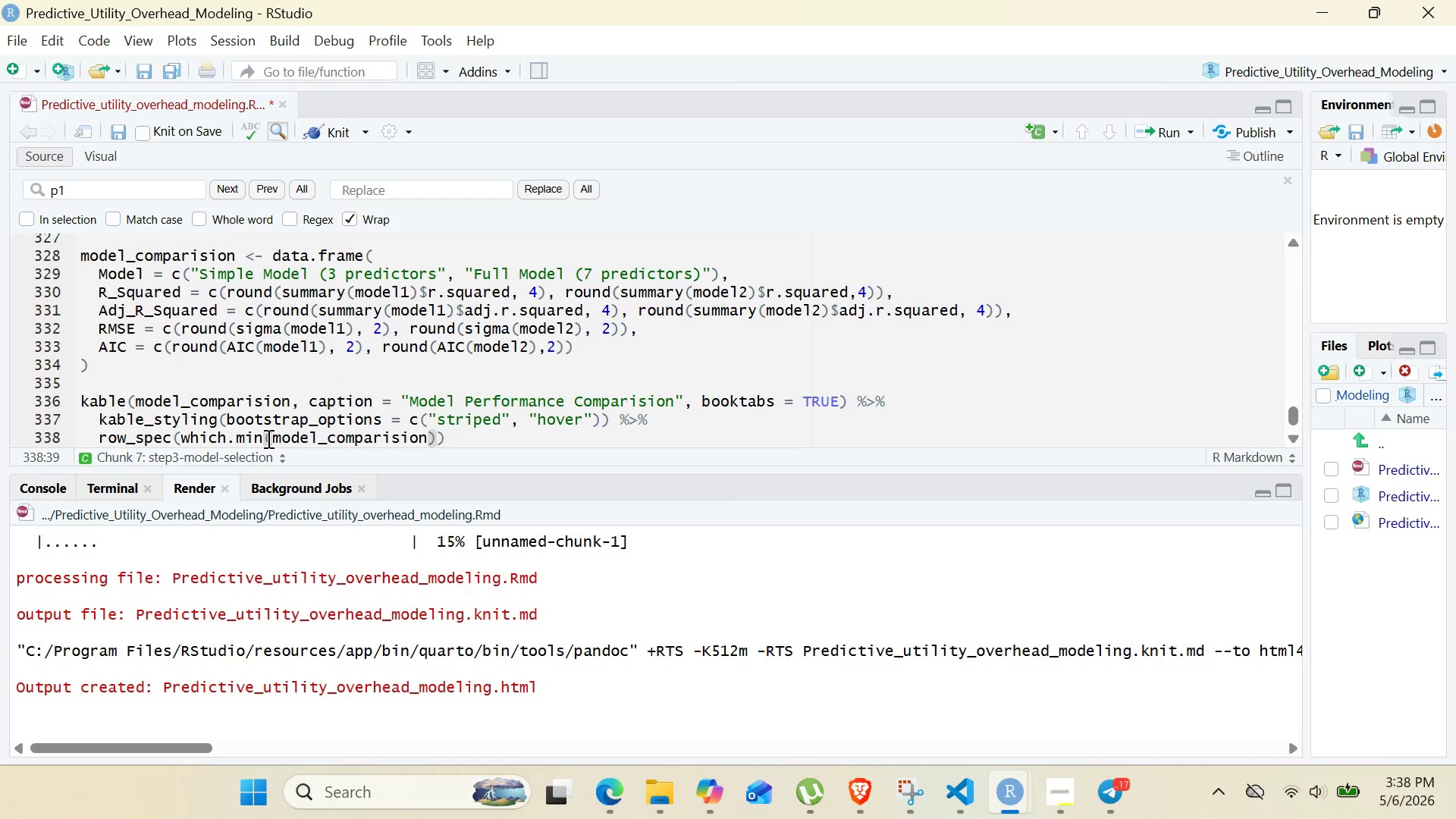 
type(v$AIC)
 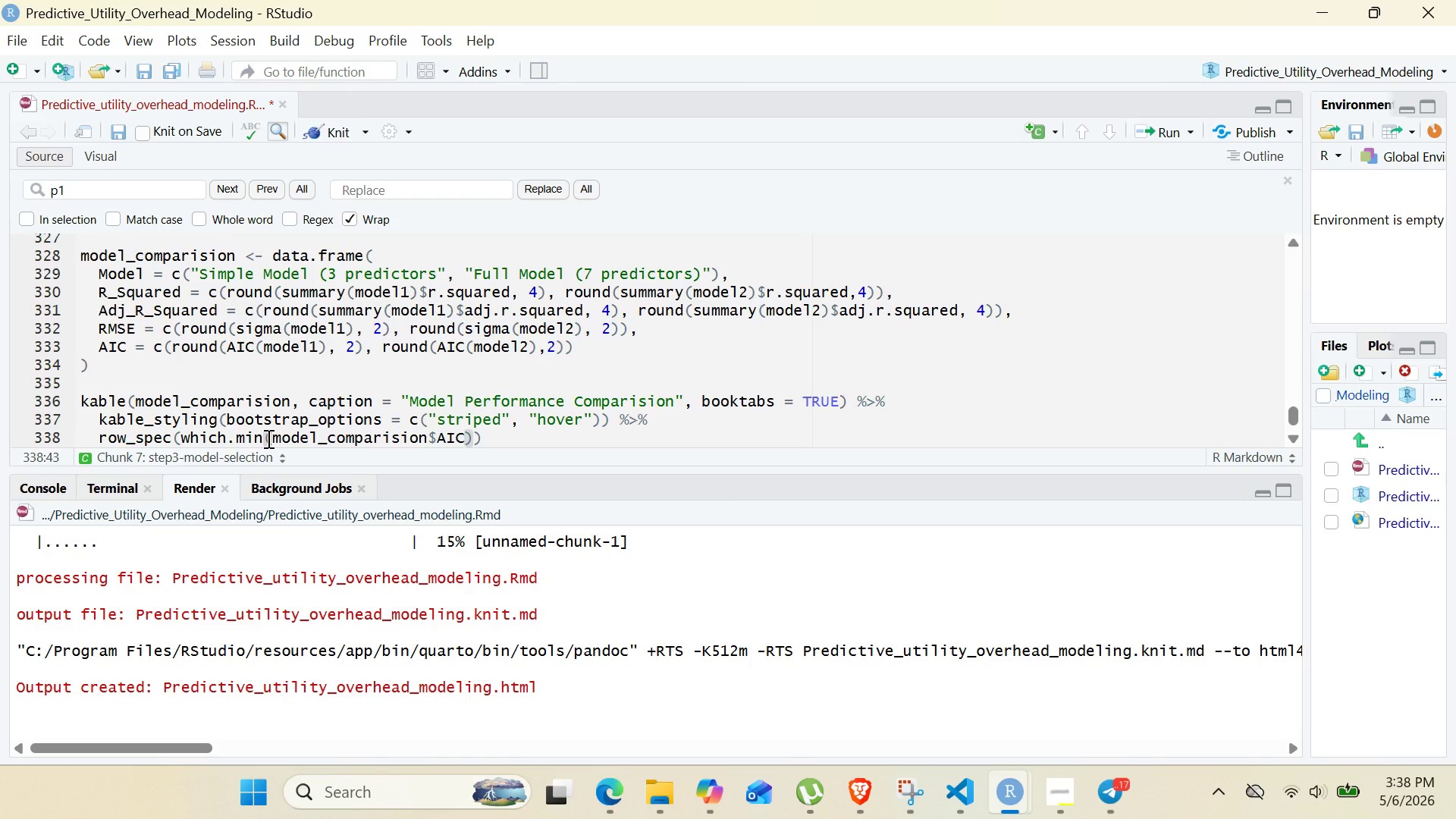 
key(ArrowRight)
 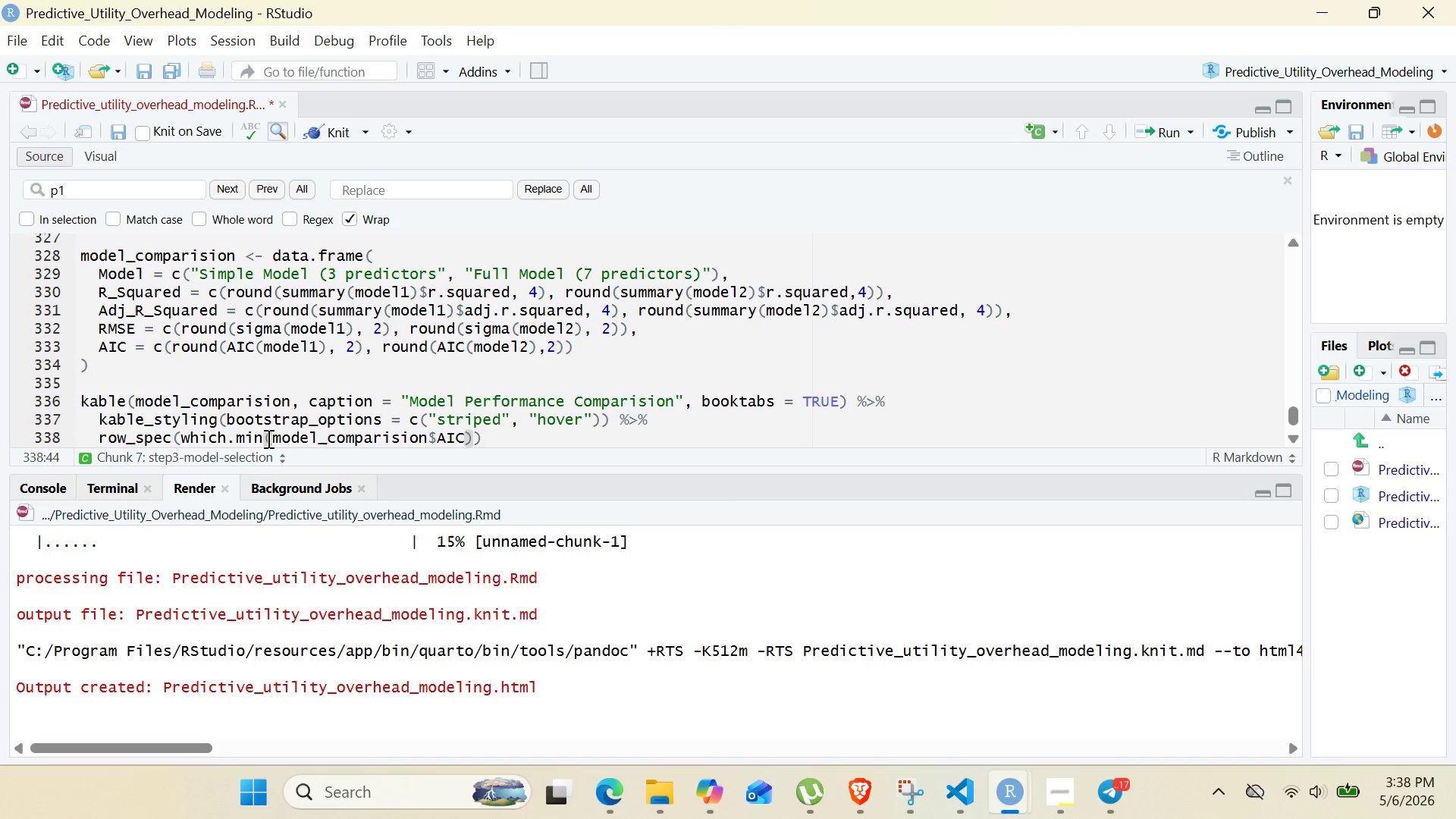 
type(, background)
 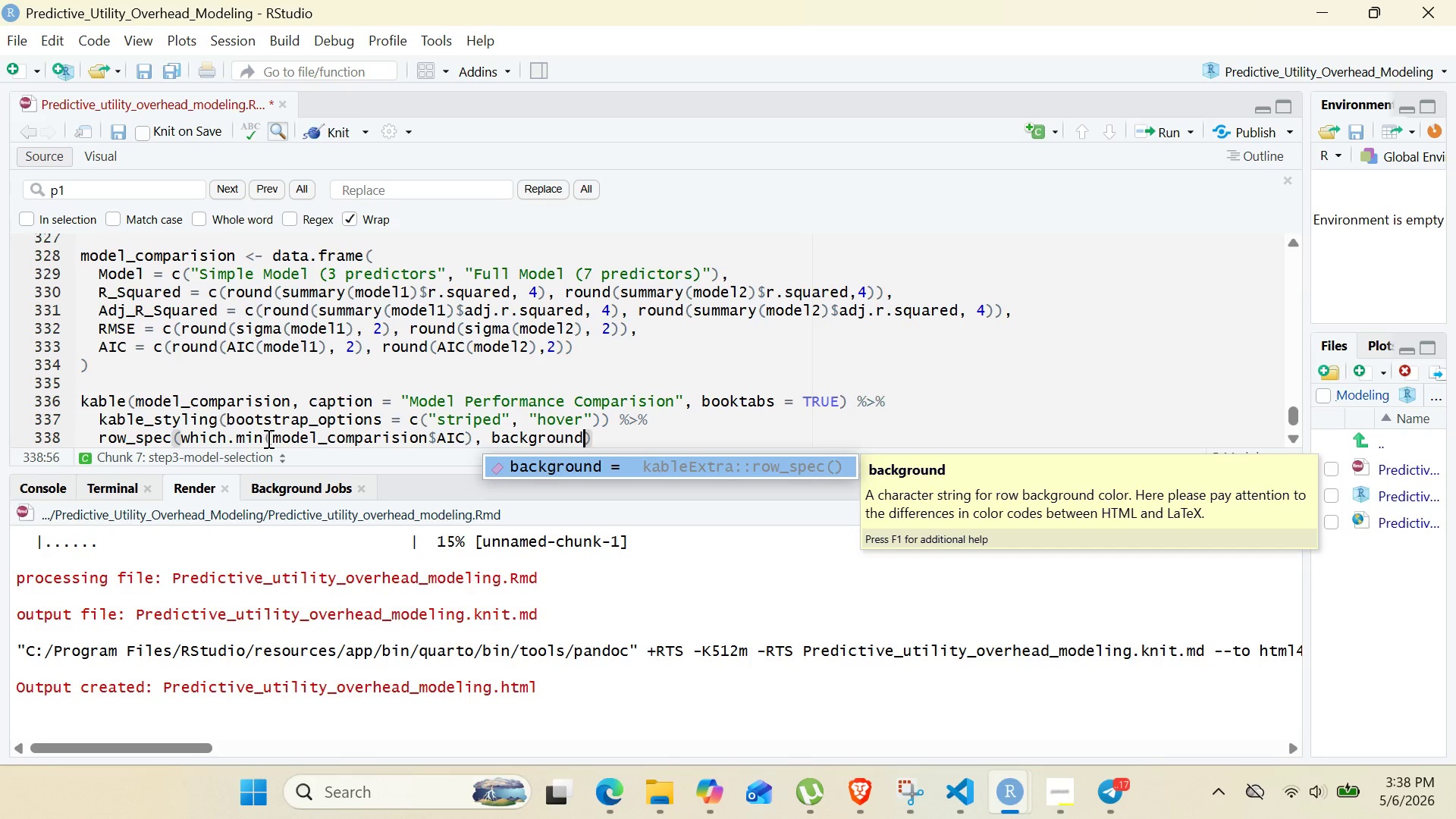 
key(Enter)
 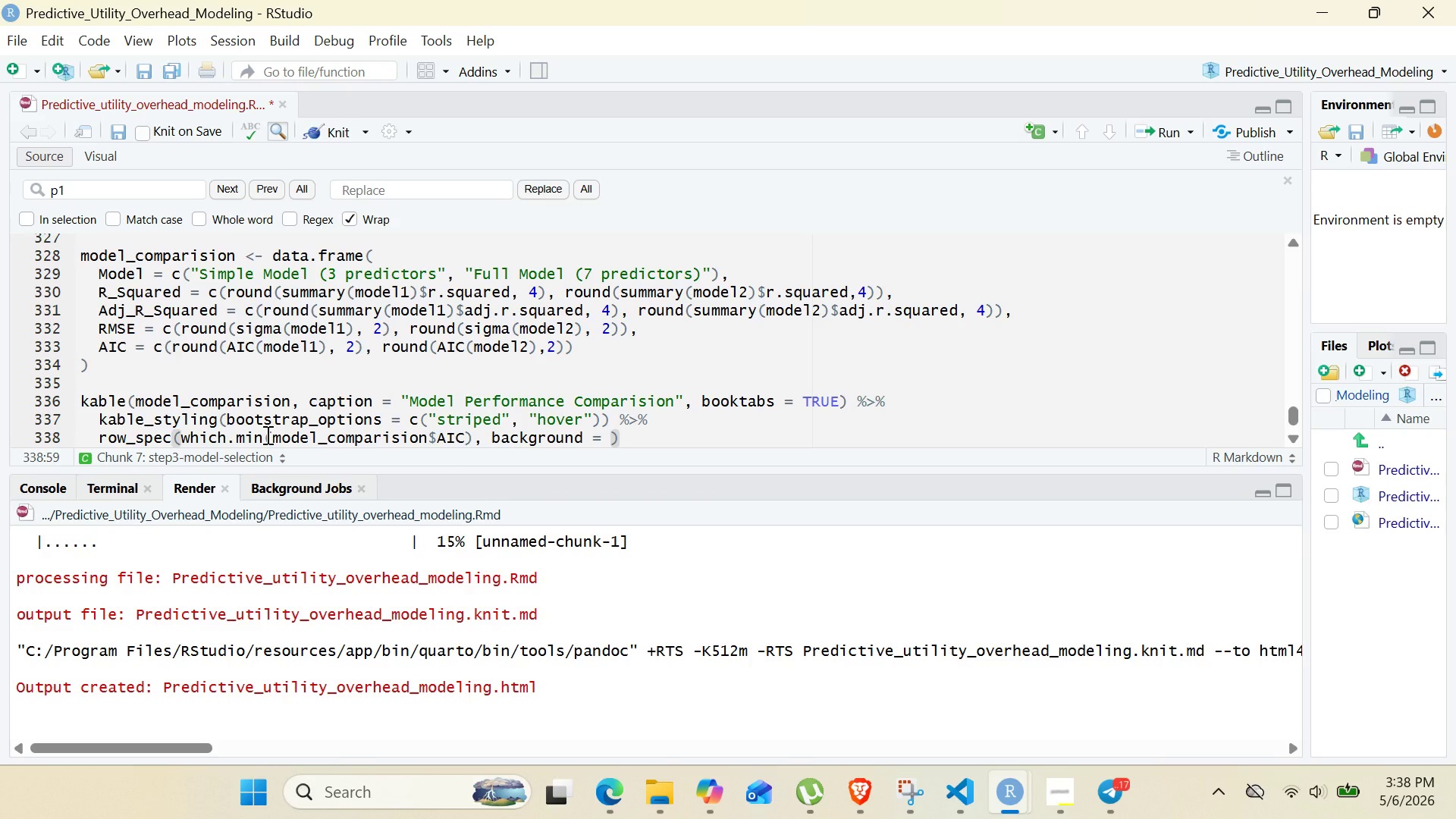 
type('#E*F5E9)
 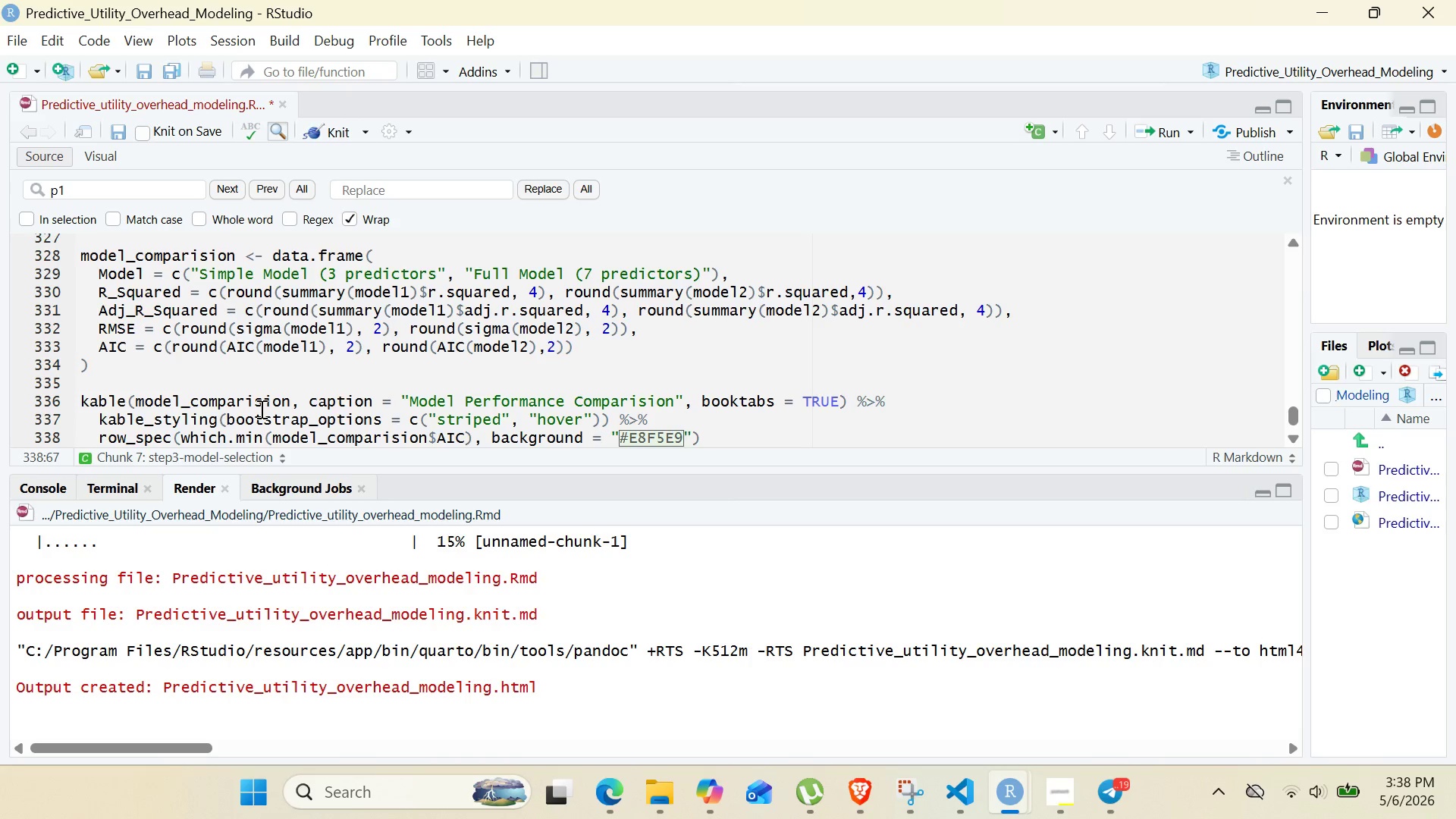 
wait(8.06)
 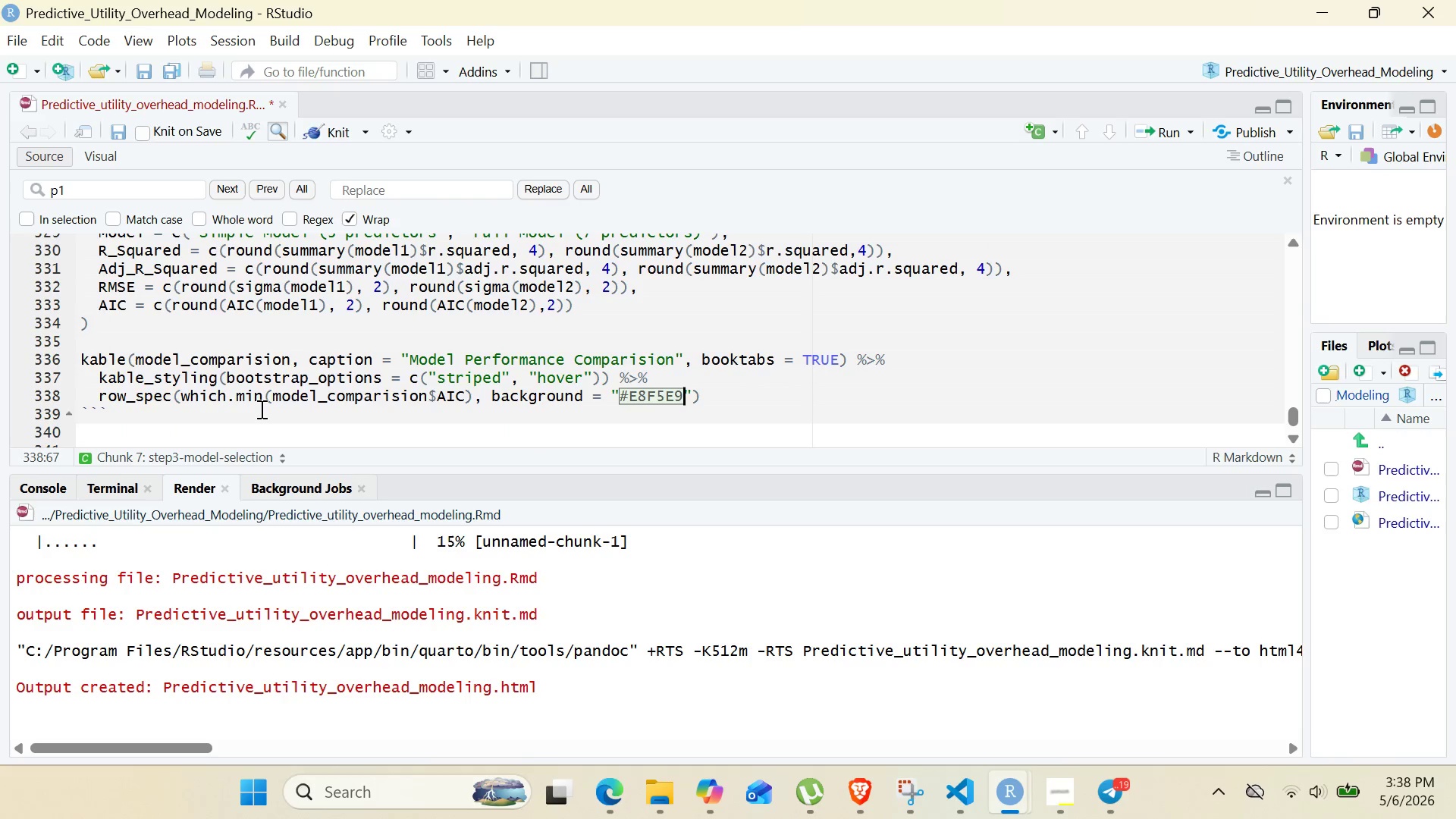 
left_click([682, 441])
 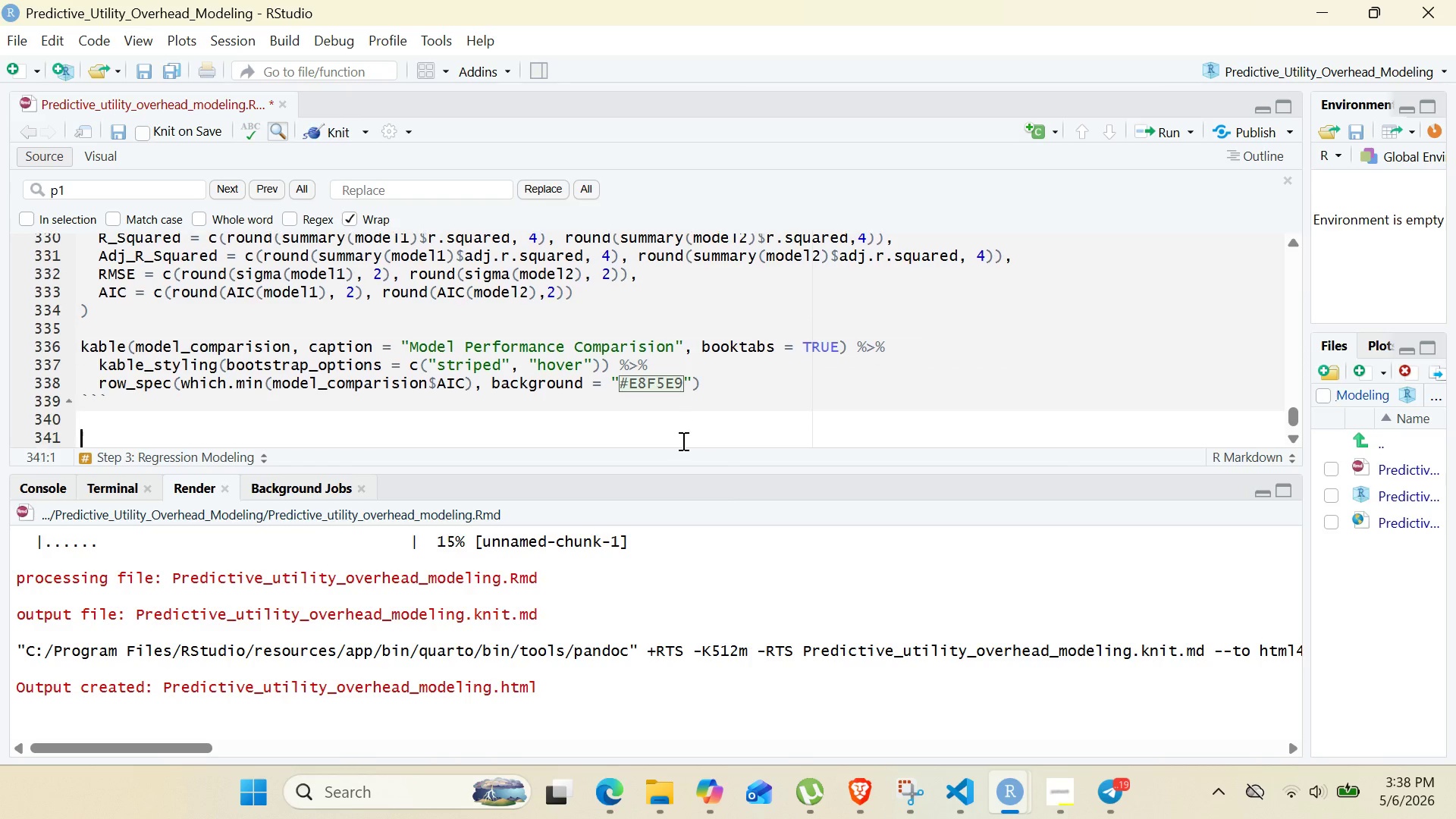 
key(Enter)
 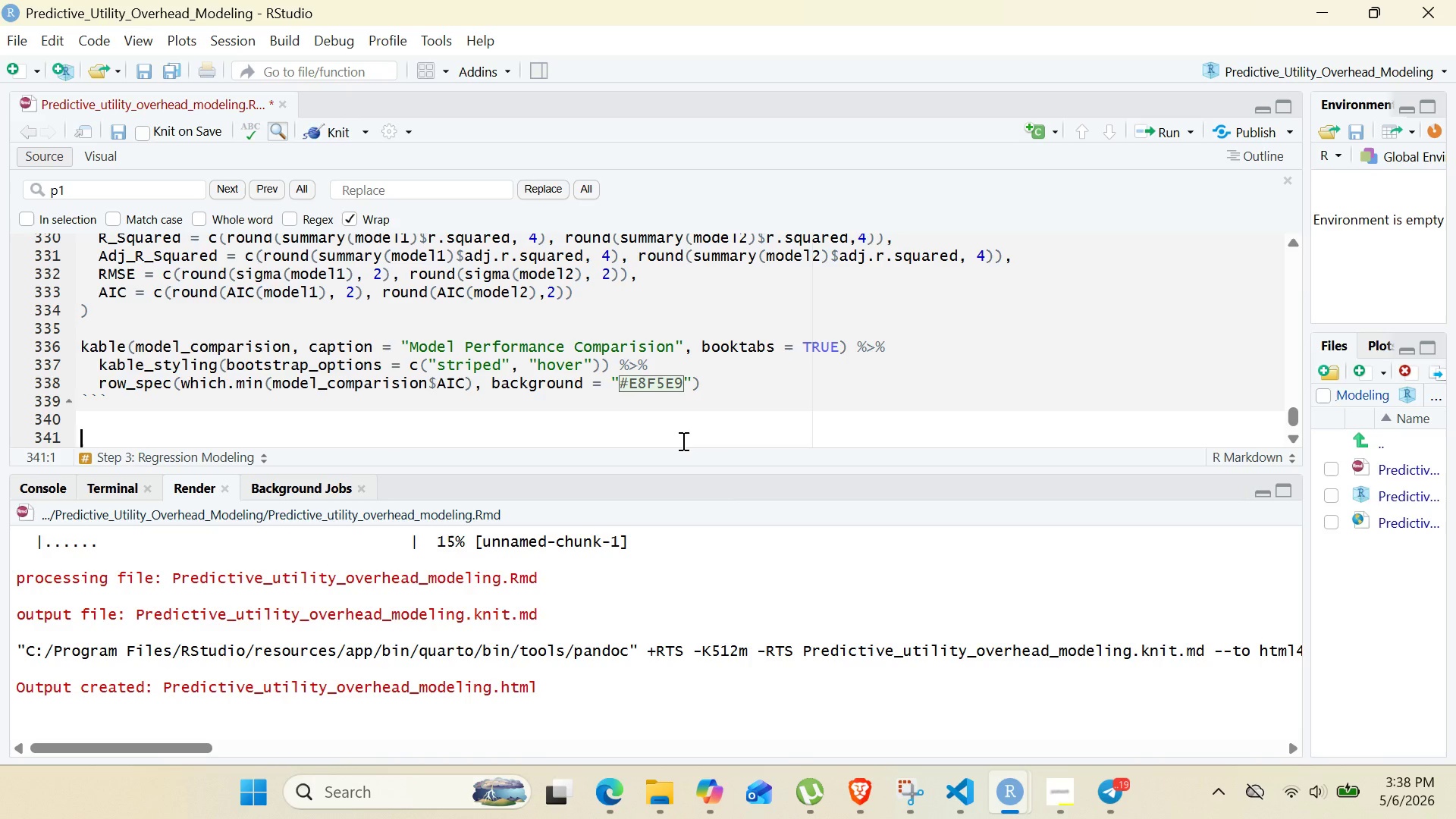 
wait(14.36)
 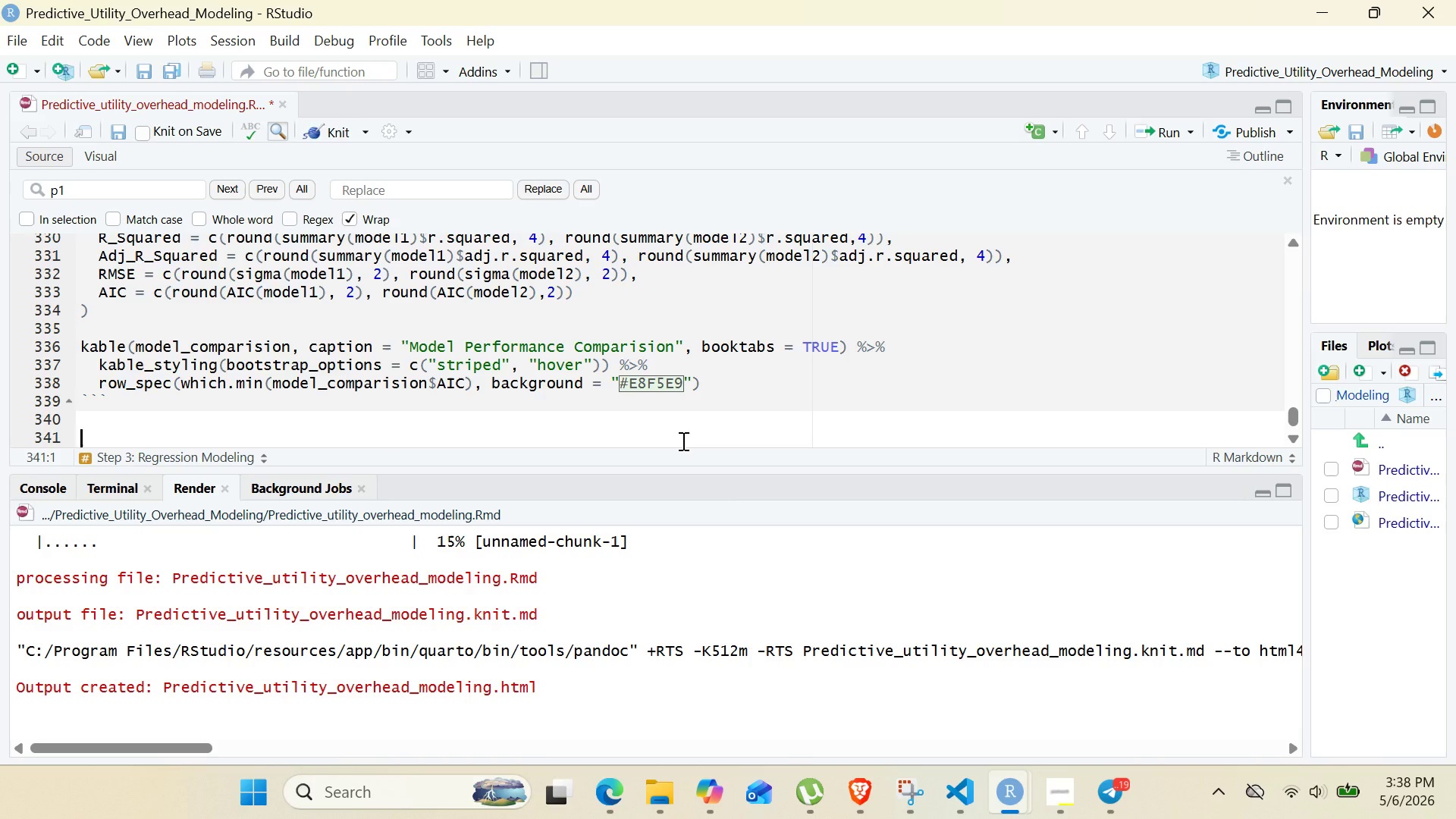 
left_click([1069, 799])
 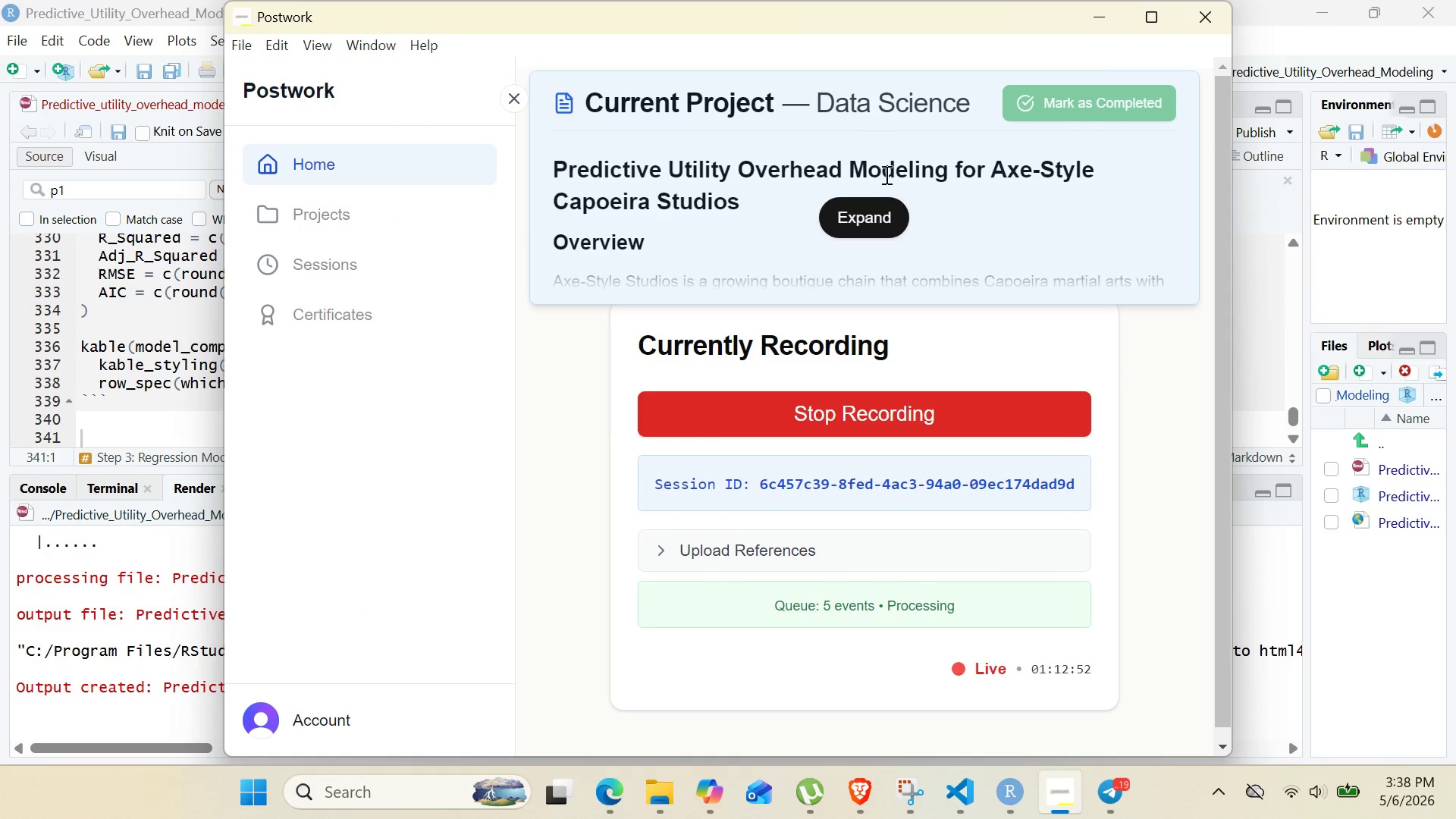 
left_click([881, 212])